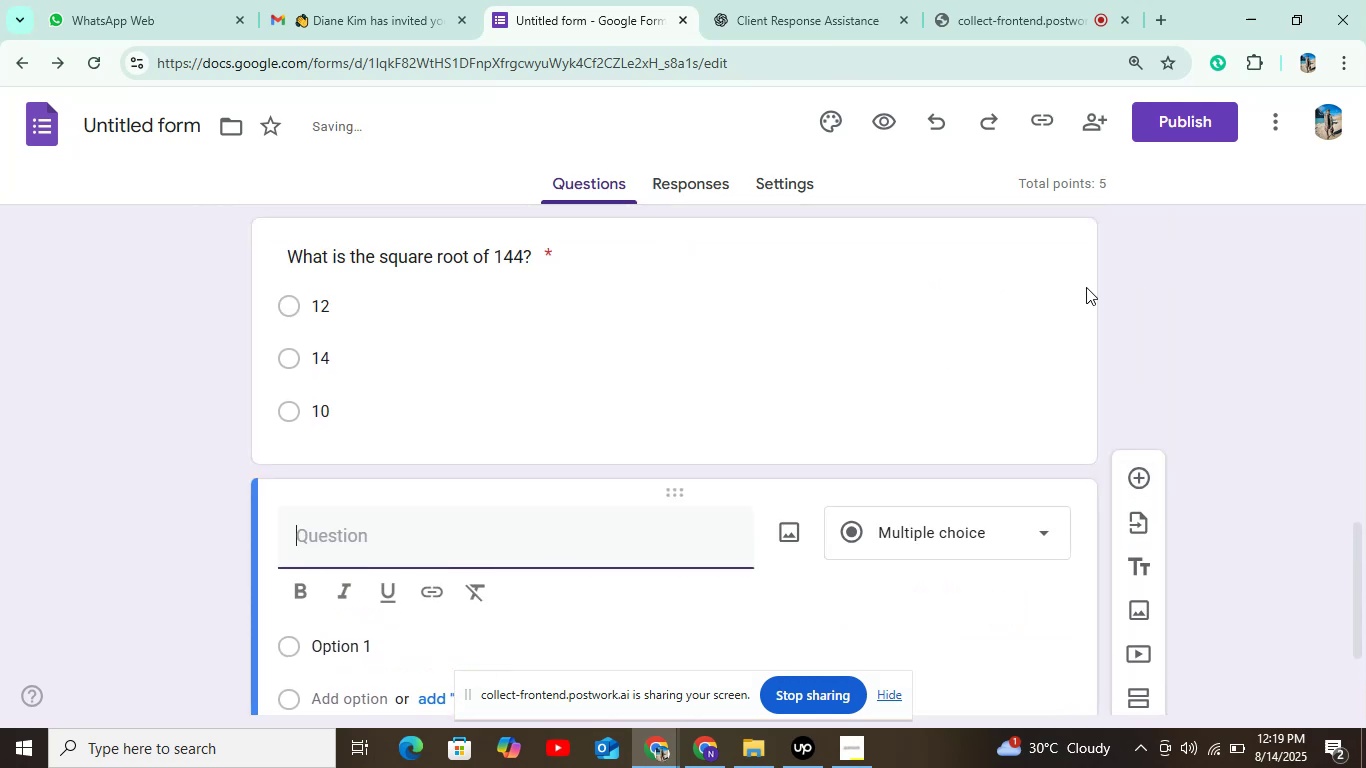 
scroll: coordinate [563, 418], scroll_direction: down, amount: 4.0
 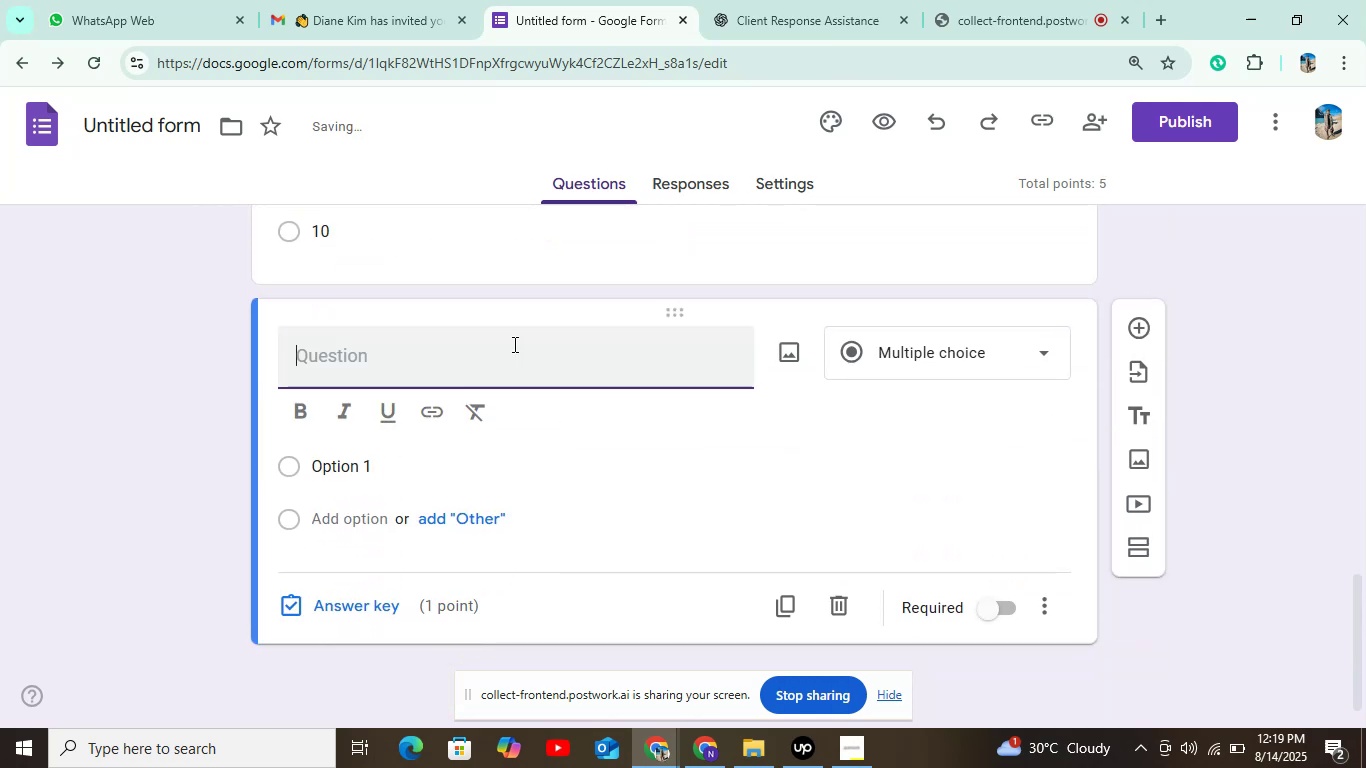 
left_click([800, 22])
 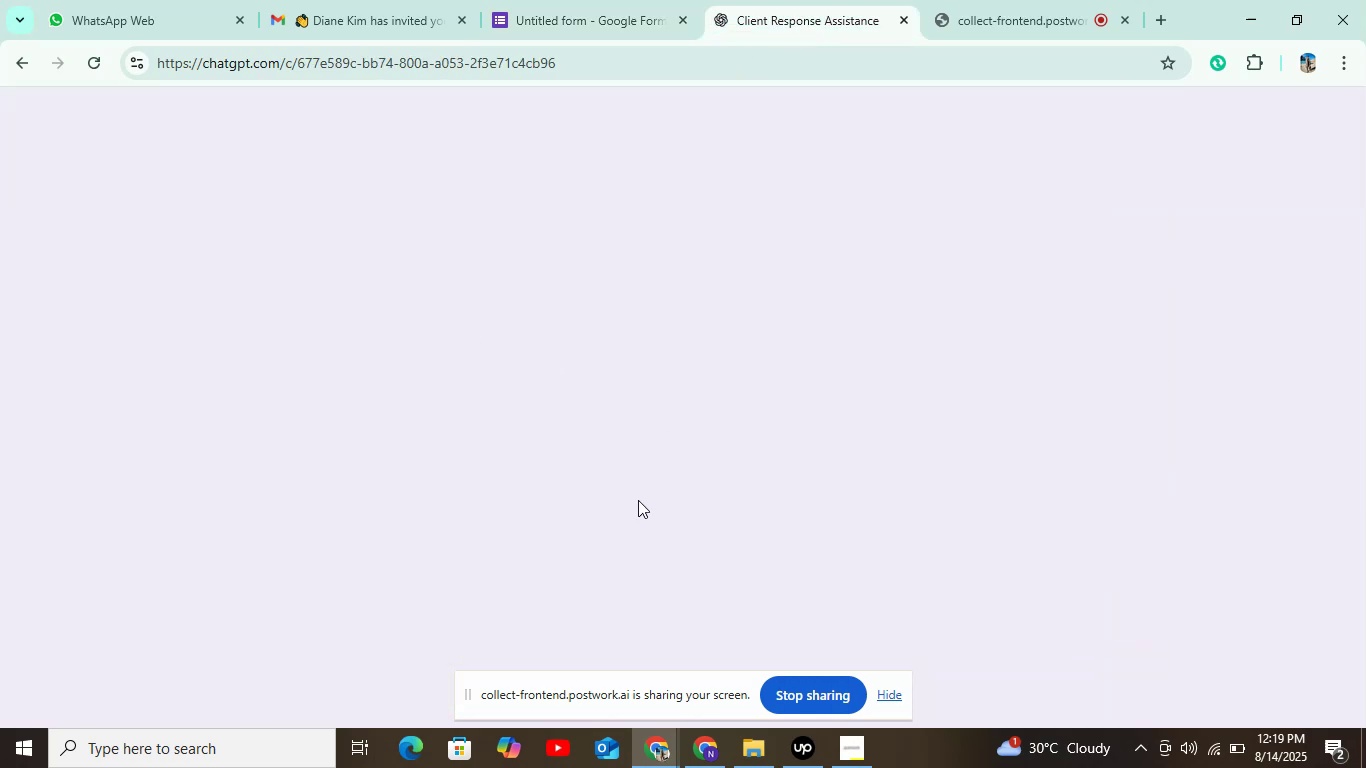 
scroll: coordinate [490, 445], scroll_direction: down, amount: 2.0
 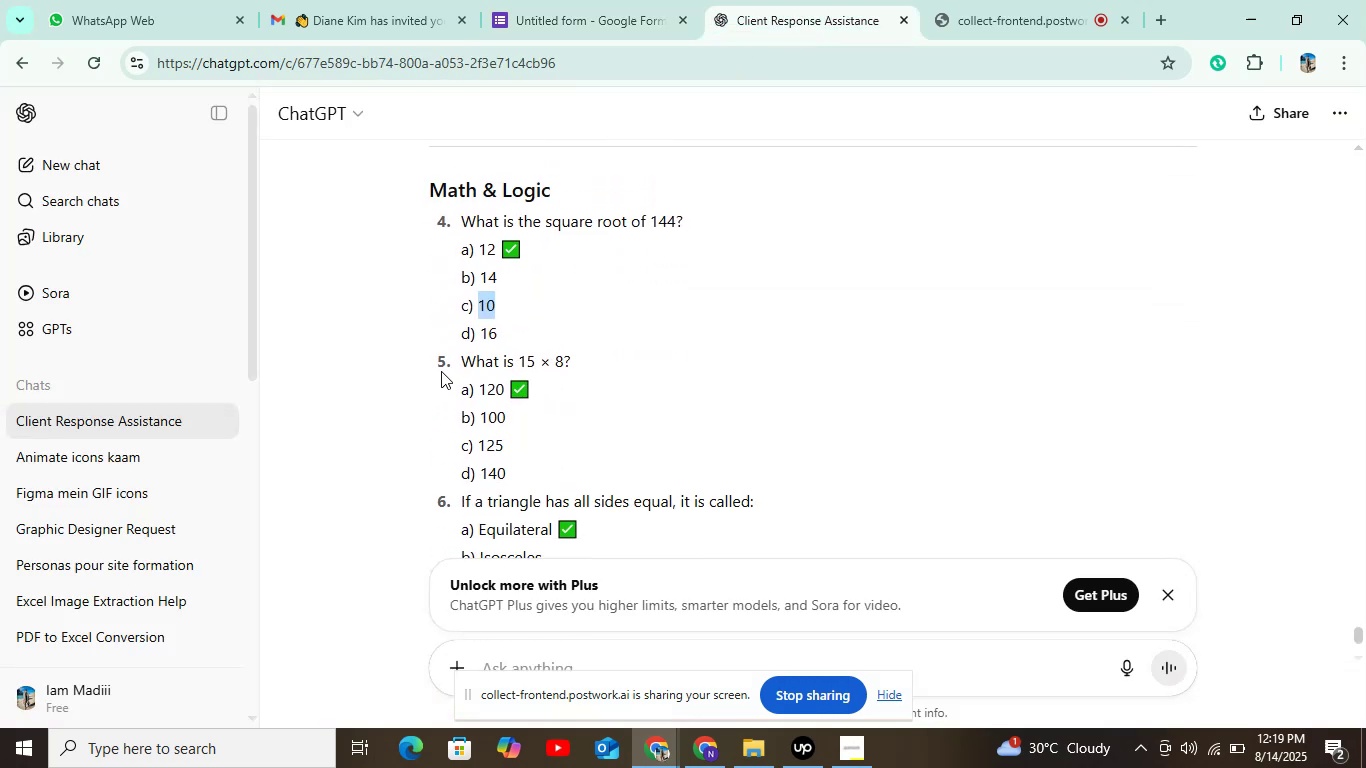 
left_click_drag(start_coordinate=[459, 362], to_coordinate=[586, 360])
 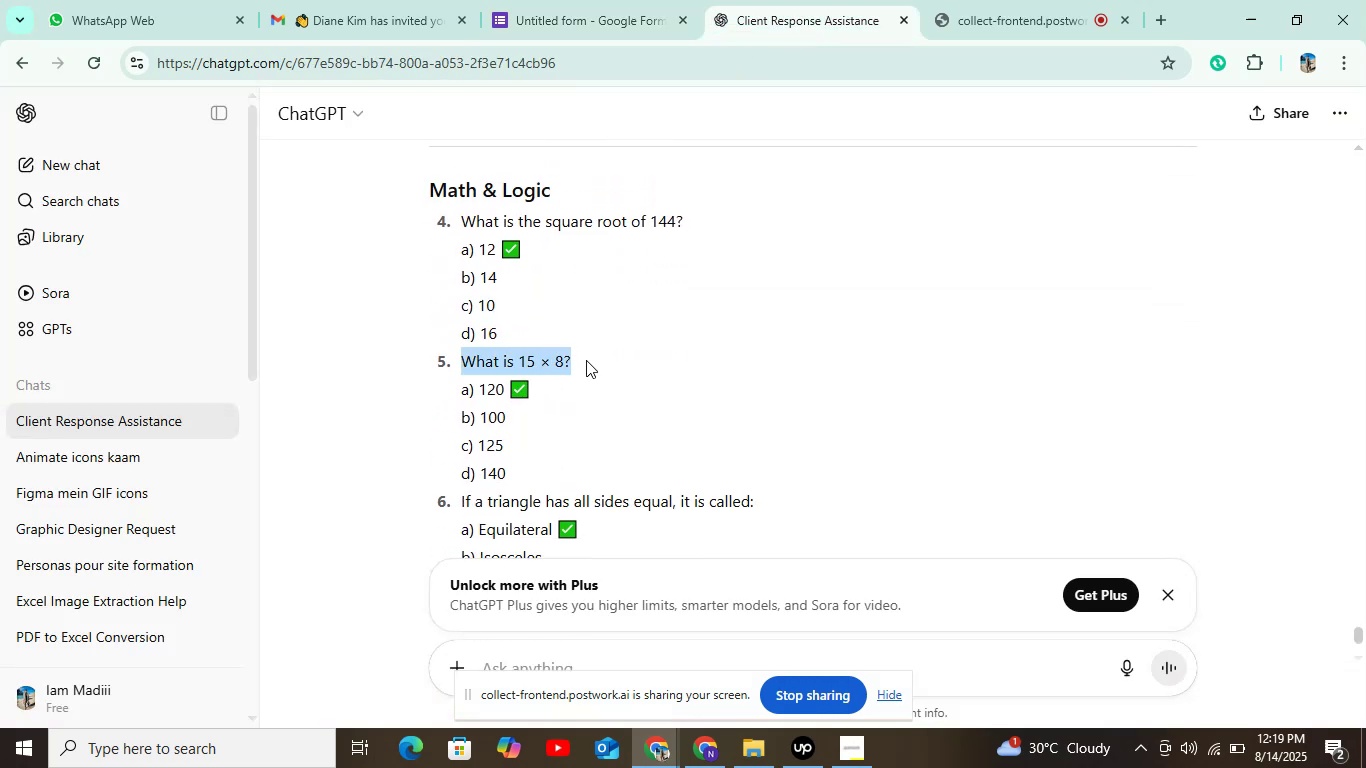 
key(Control+C)
 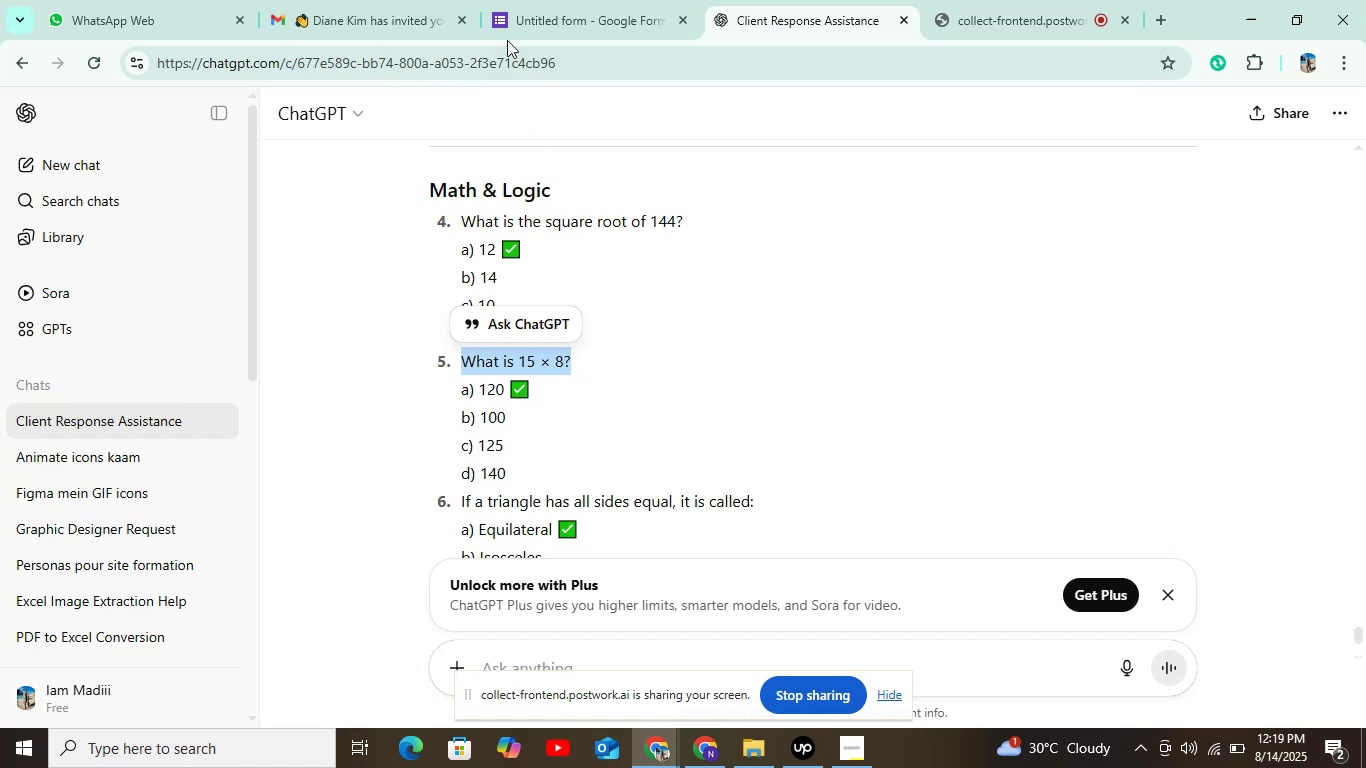 
left_click([517, 14])
 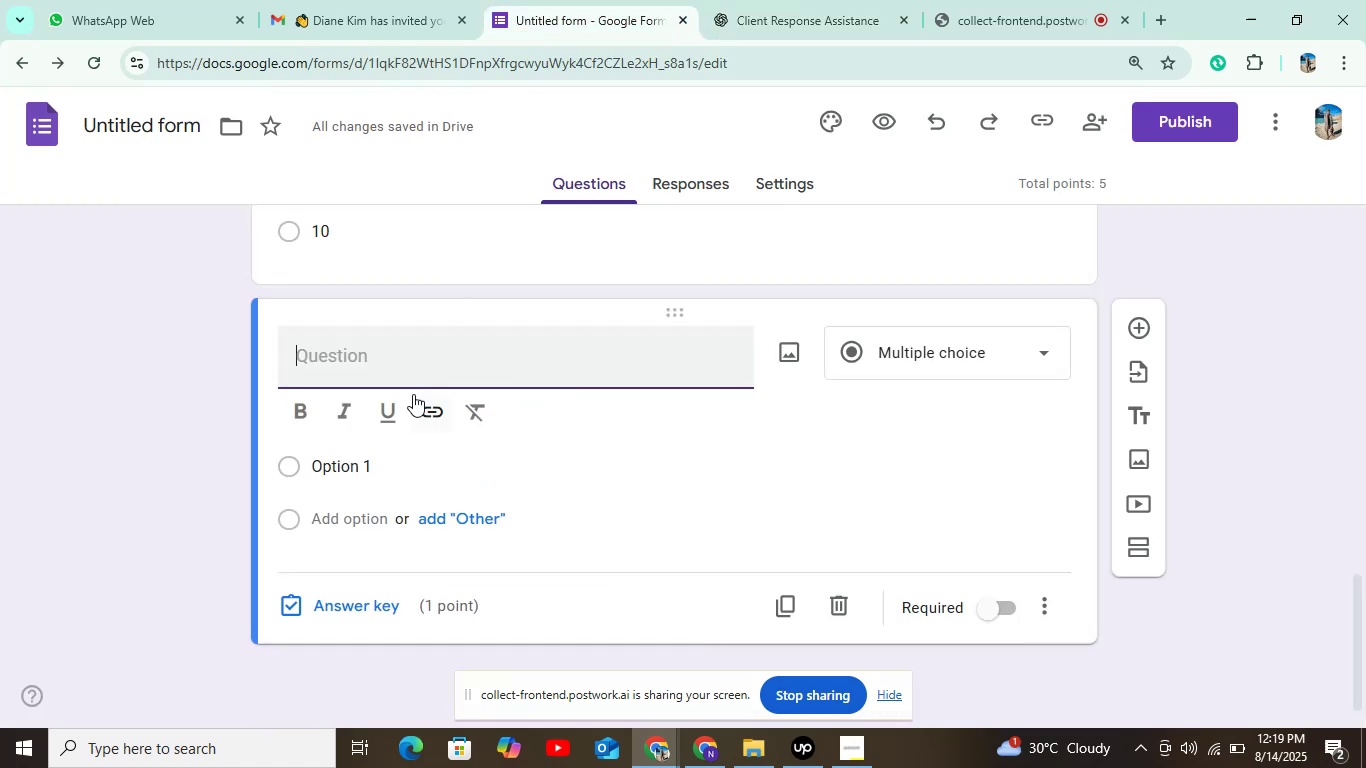 
key(Control+V)
 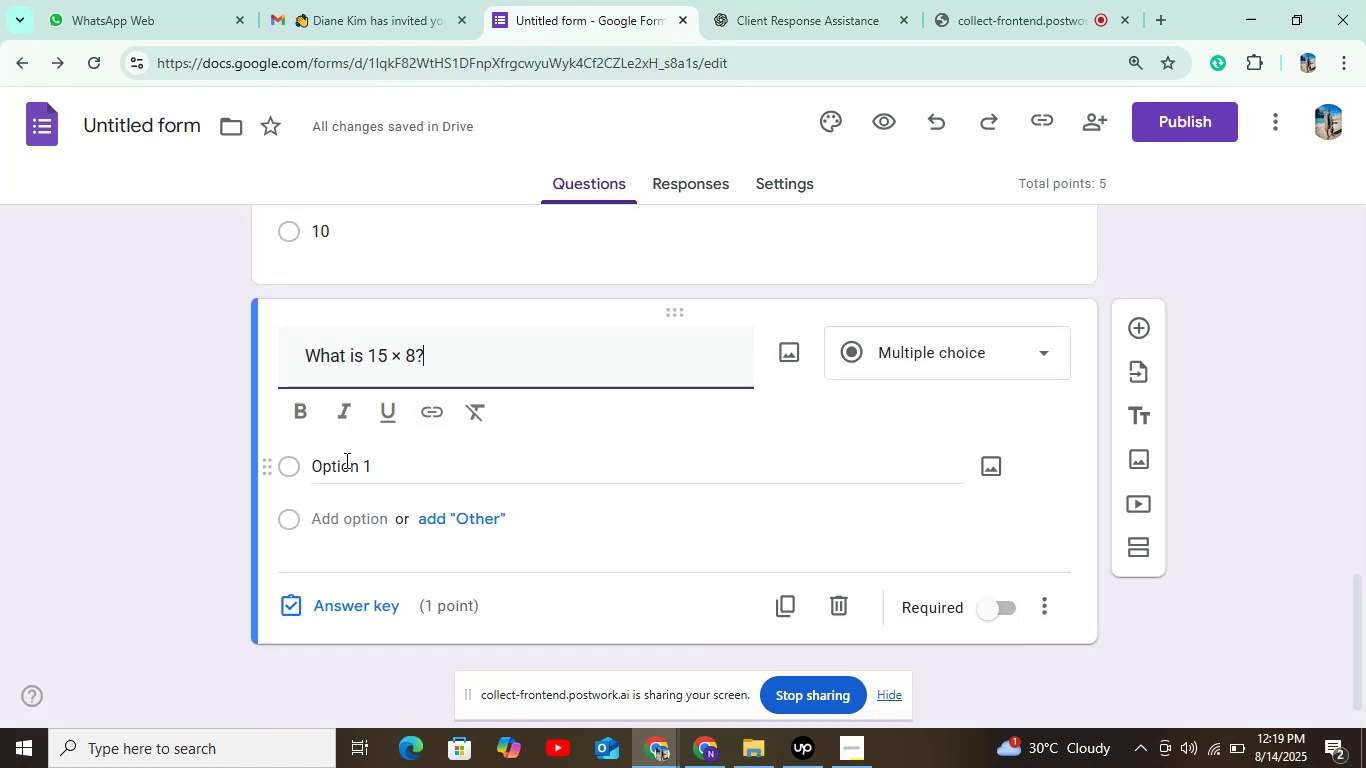 
left_click([344, 461])
 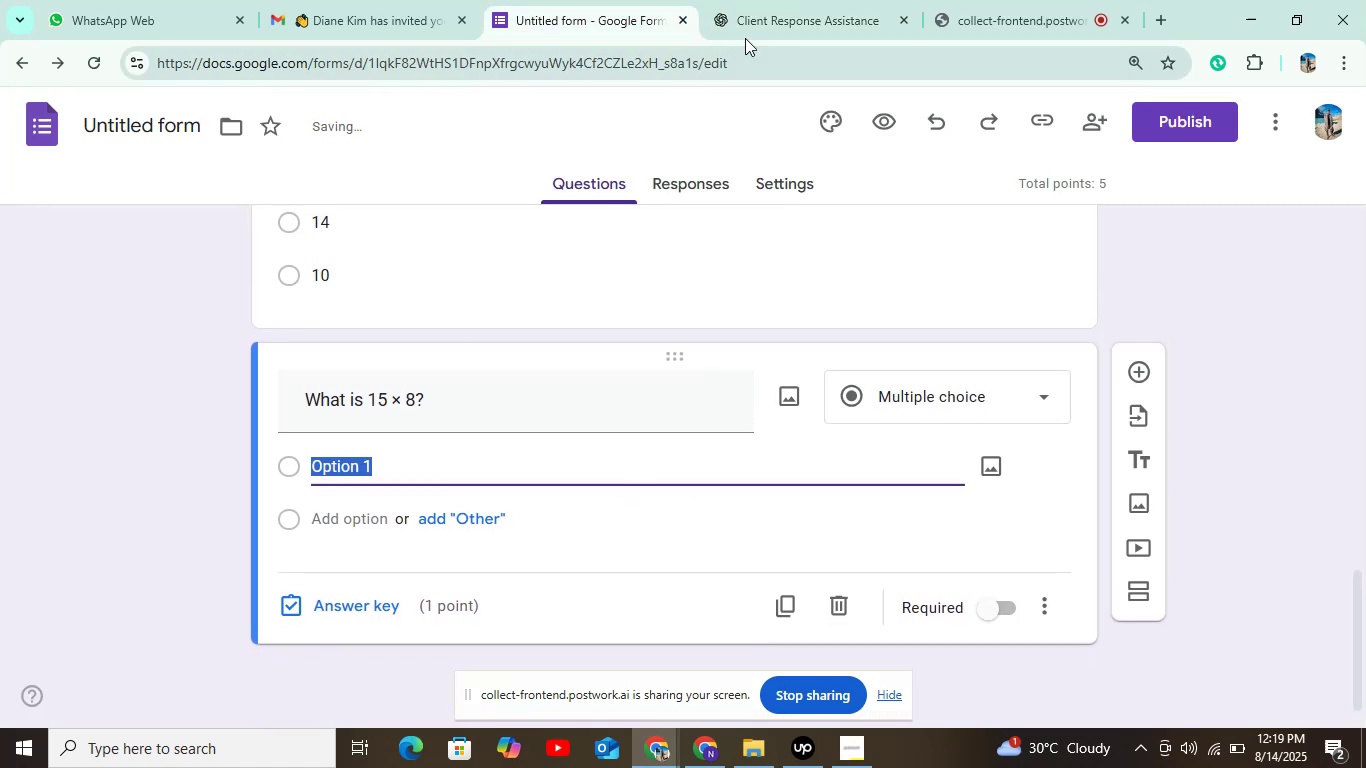 
left_click([761, 24])
 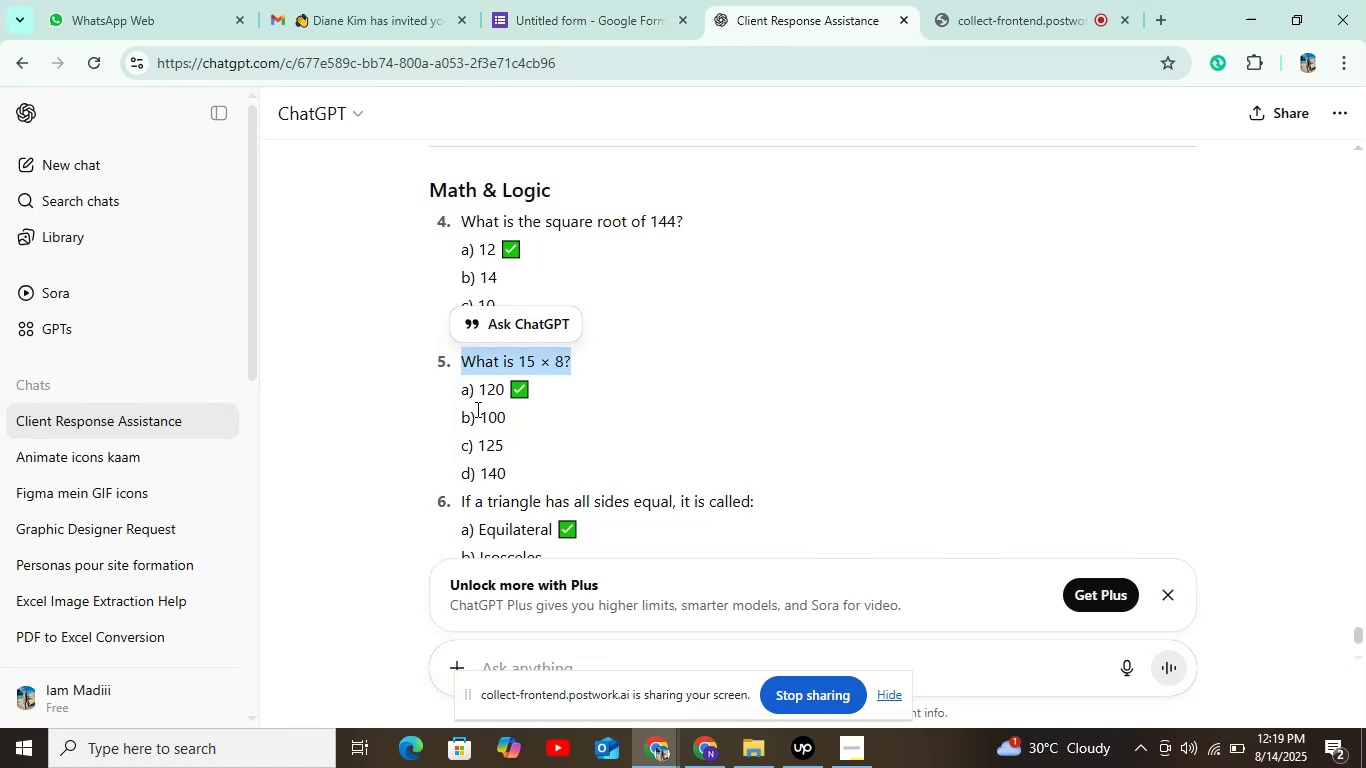 
left_click_drag(start_coordinate=[495, 392], to_coordinate=[508, 392])
 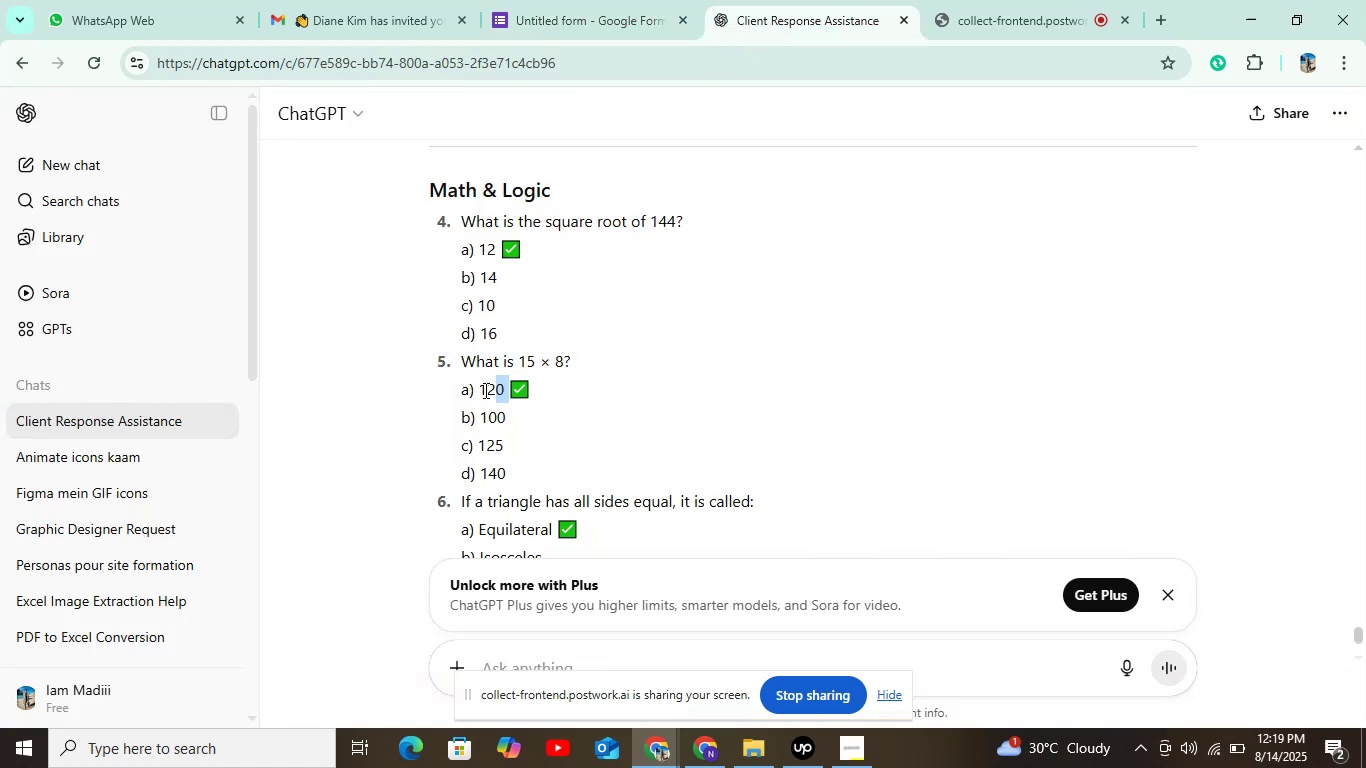 
left_click_drag(start_coordinate=[482, 390], to_coordinate=[501, 391])
 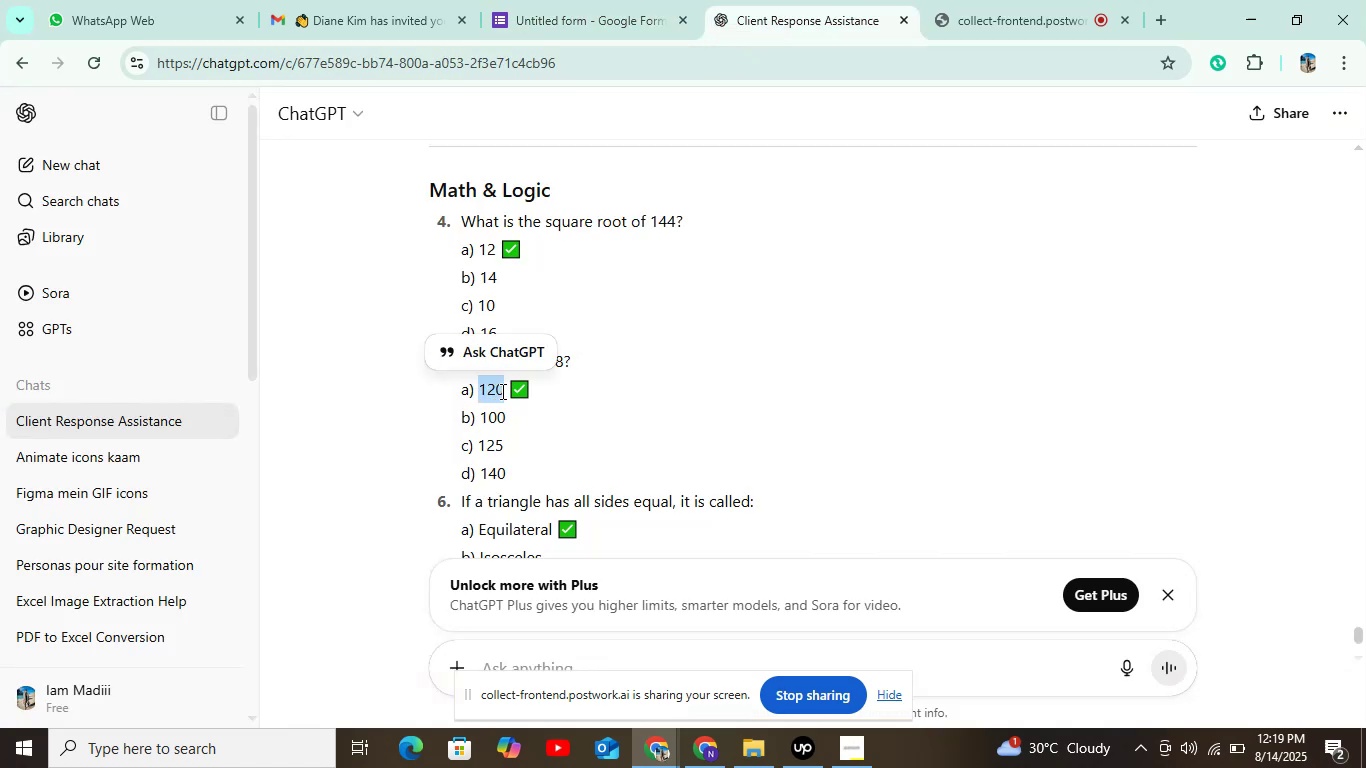 
key(Control+C)
 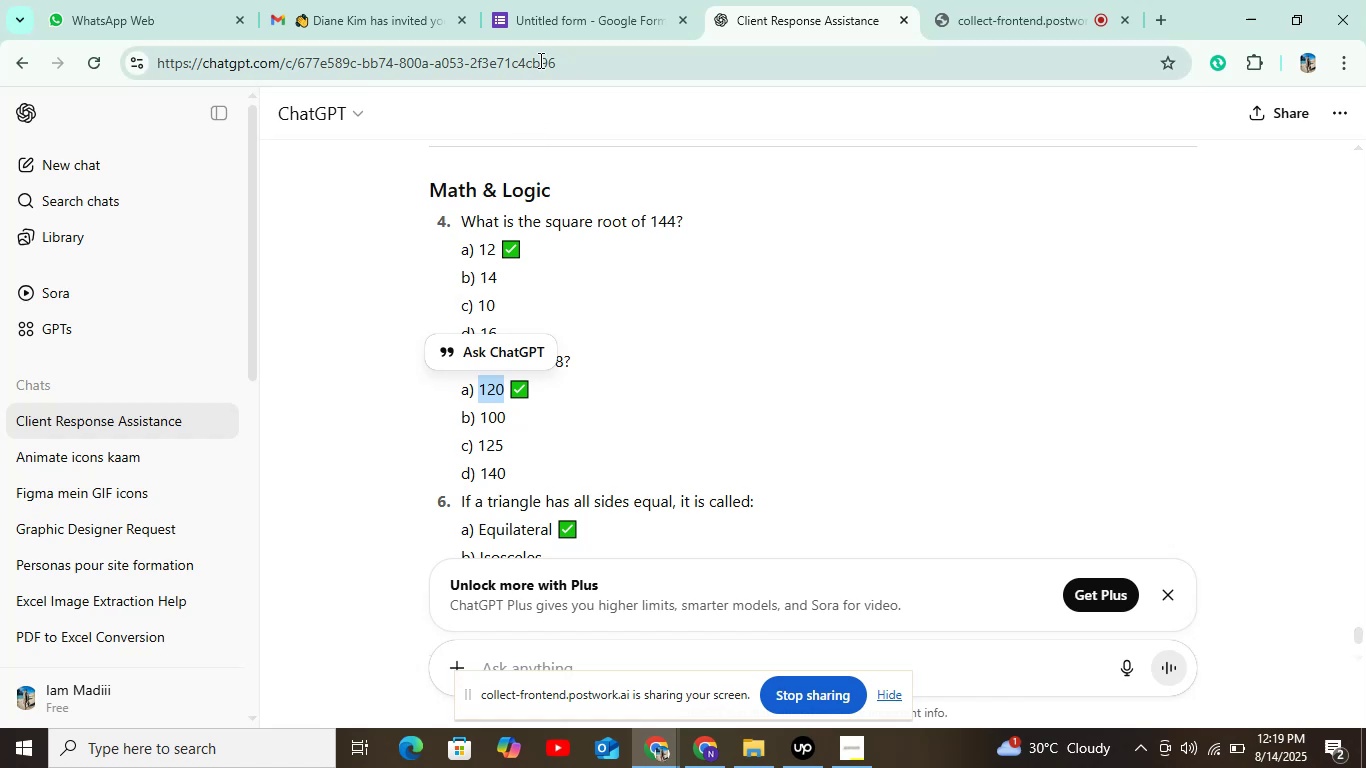 
left_click([545, 34])
 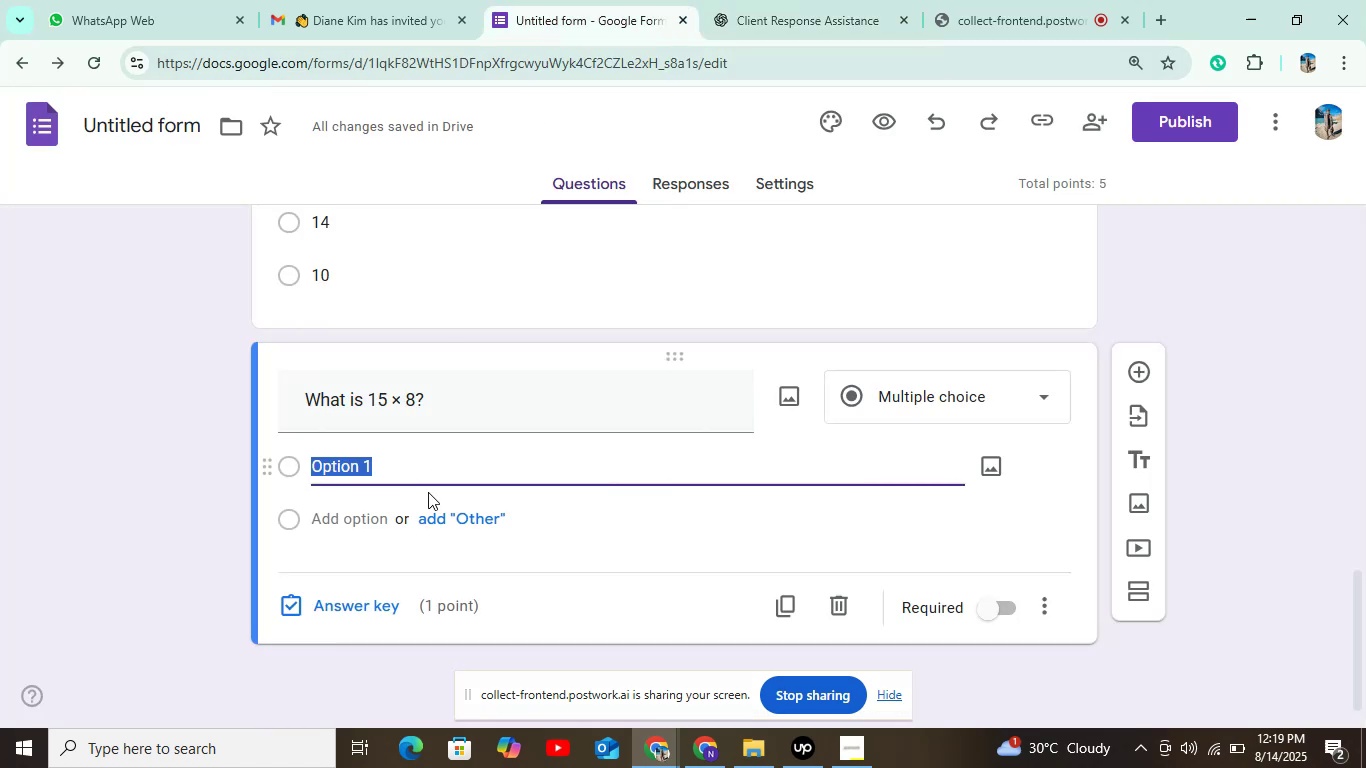 
key(Control+ControlLeft)
 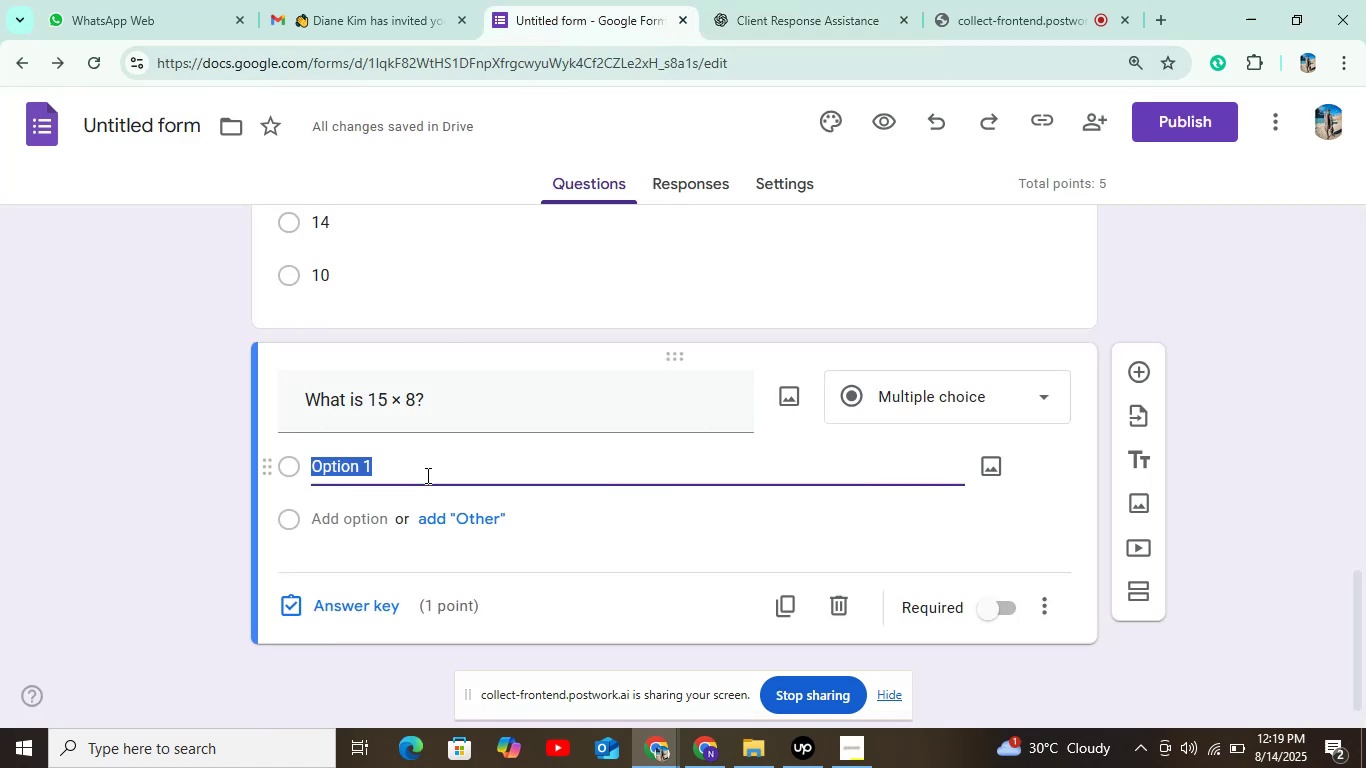 
key(Control+V)
 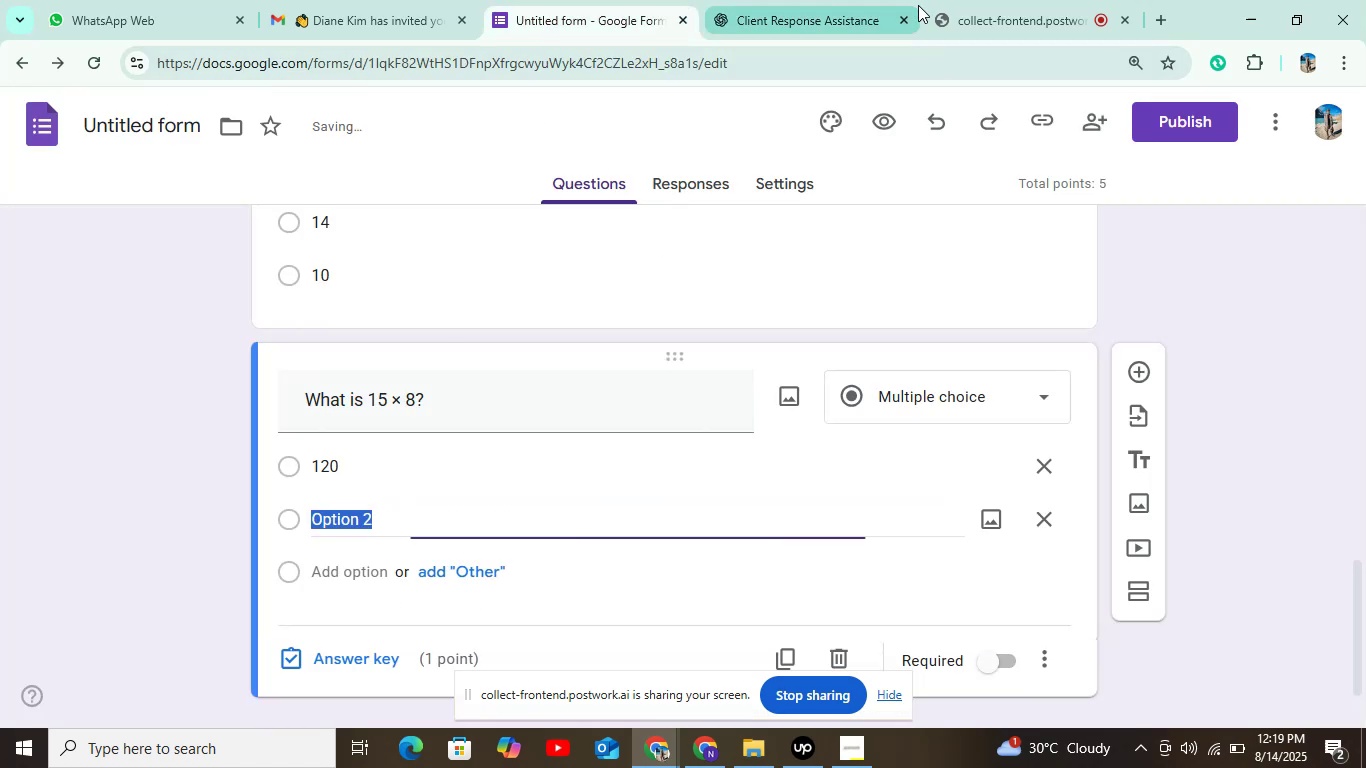 
left_click([833, 23])
 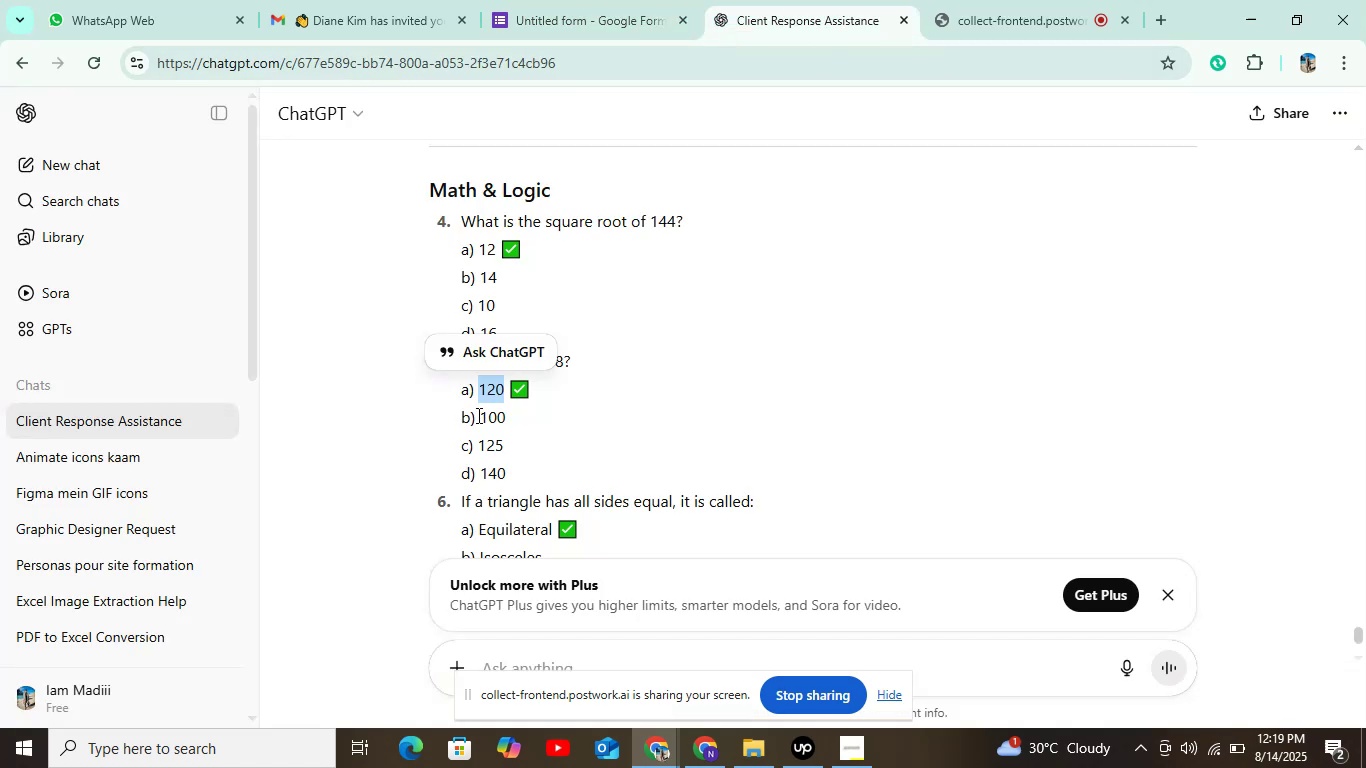 
left_click_drag(start_coordinate=[477, 421], to_coordinate=[525, 421])
 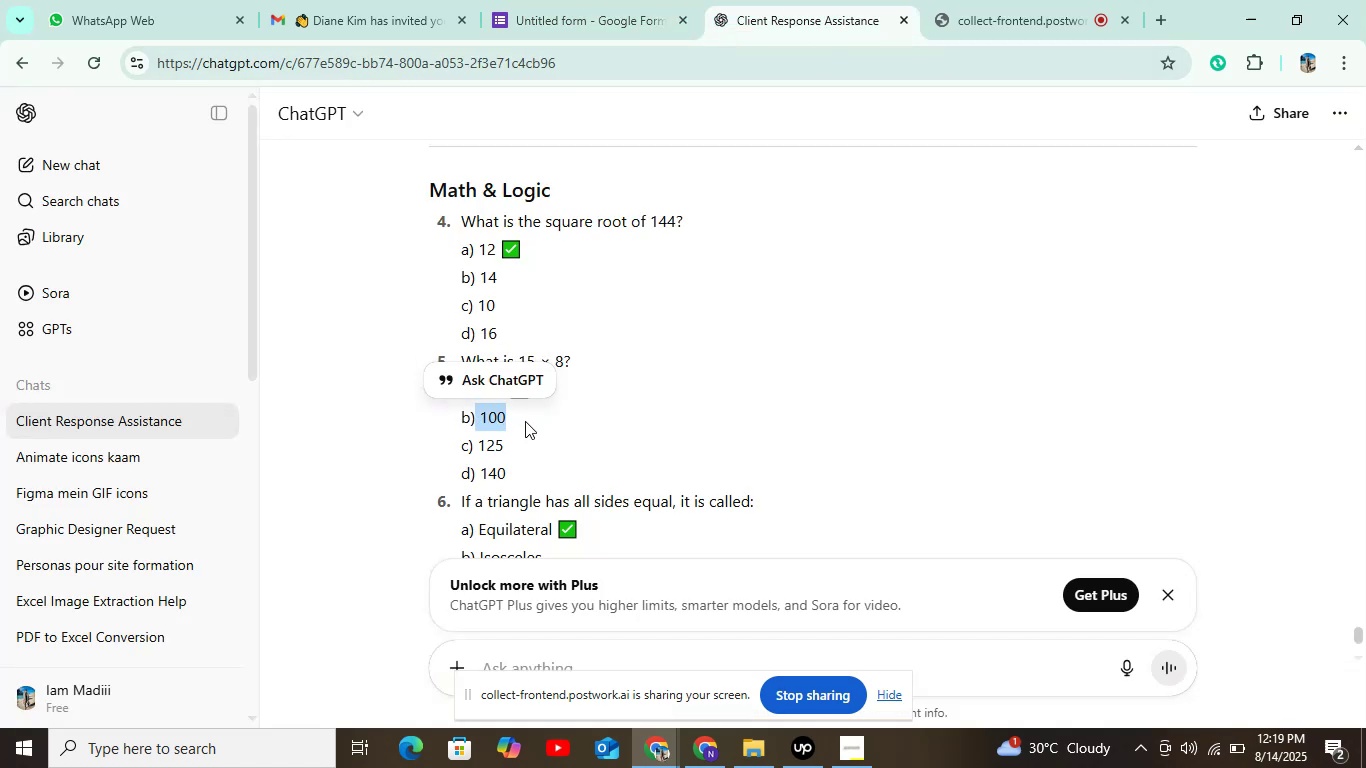 
key(Control+C)
 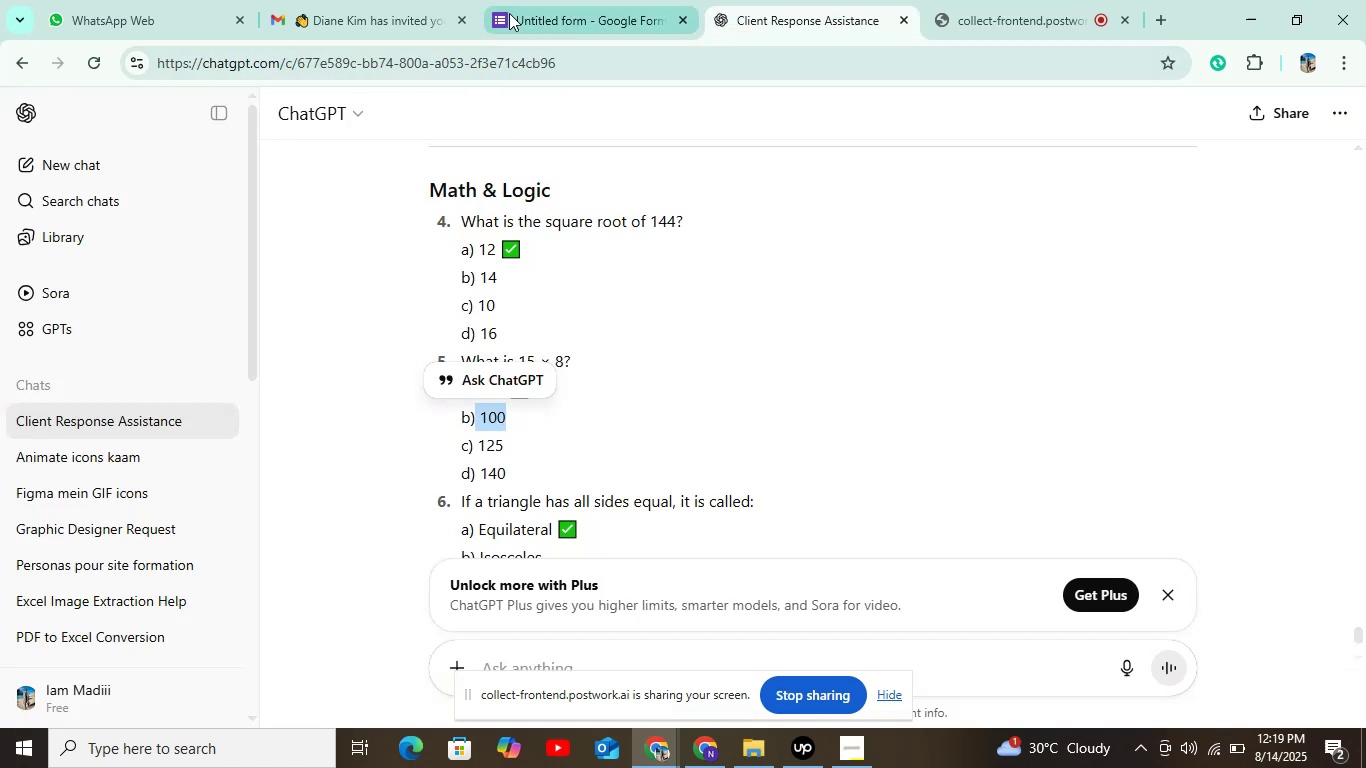 
left_click([512, 12])
 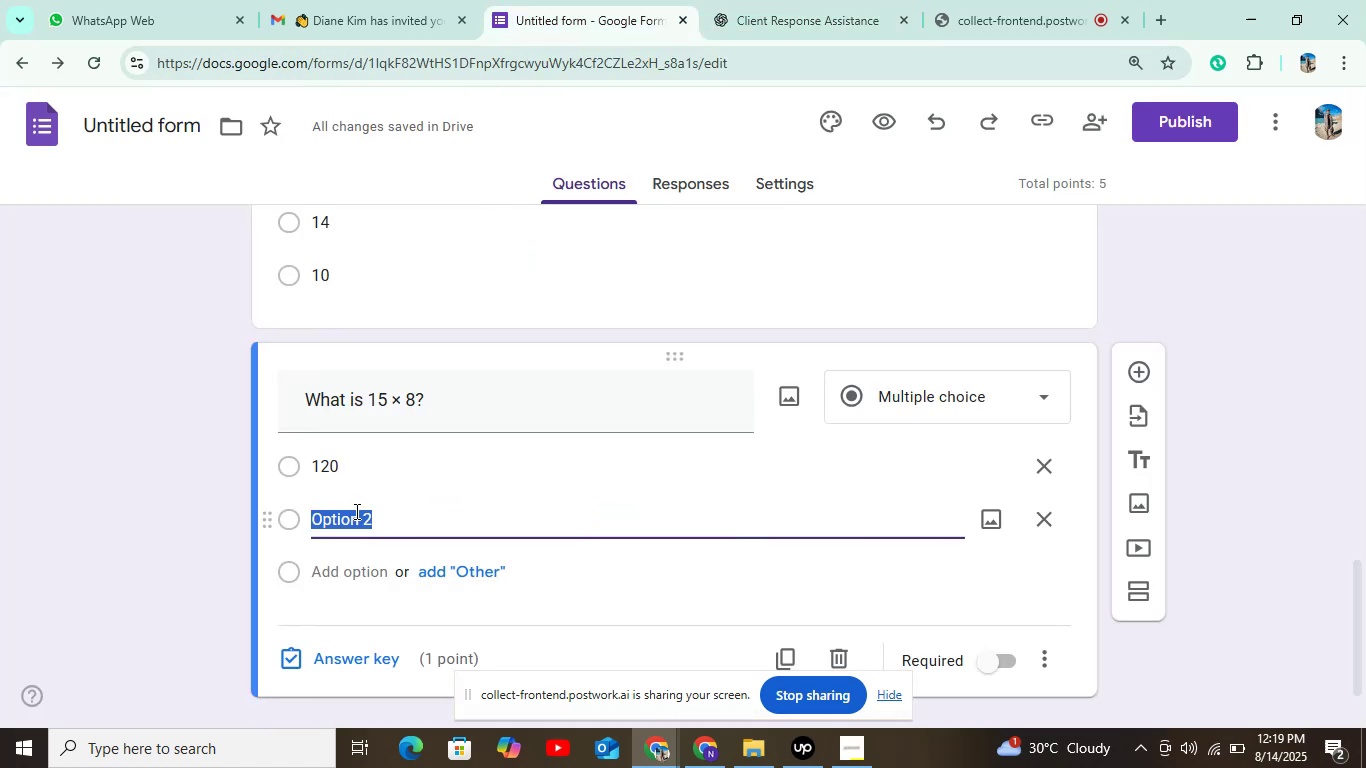 
key(Control+ControlLeft)
 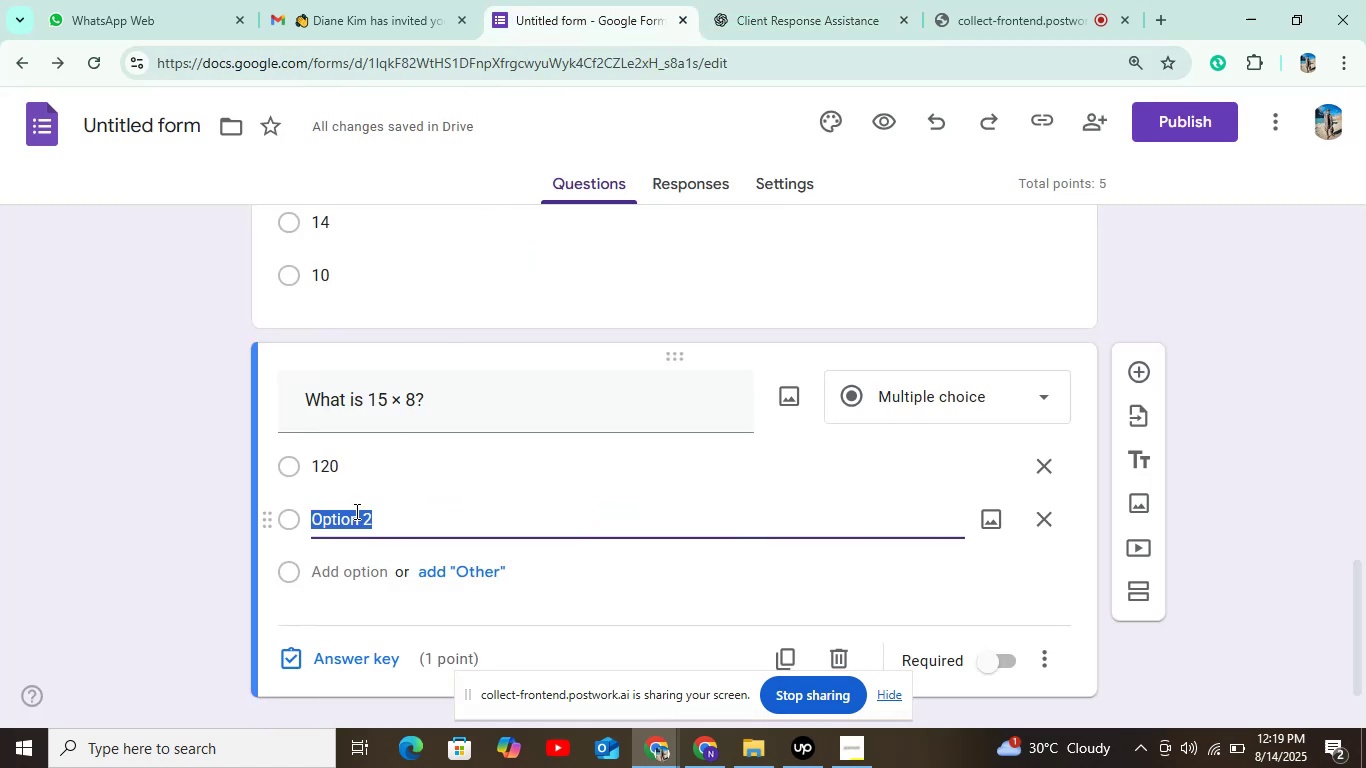 
key(Control+V)
 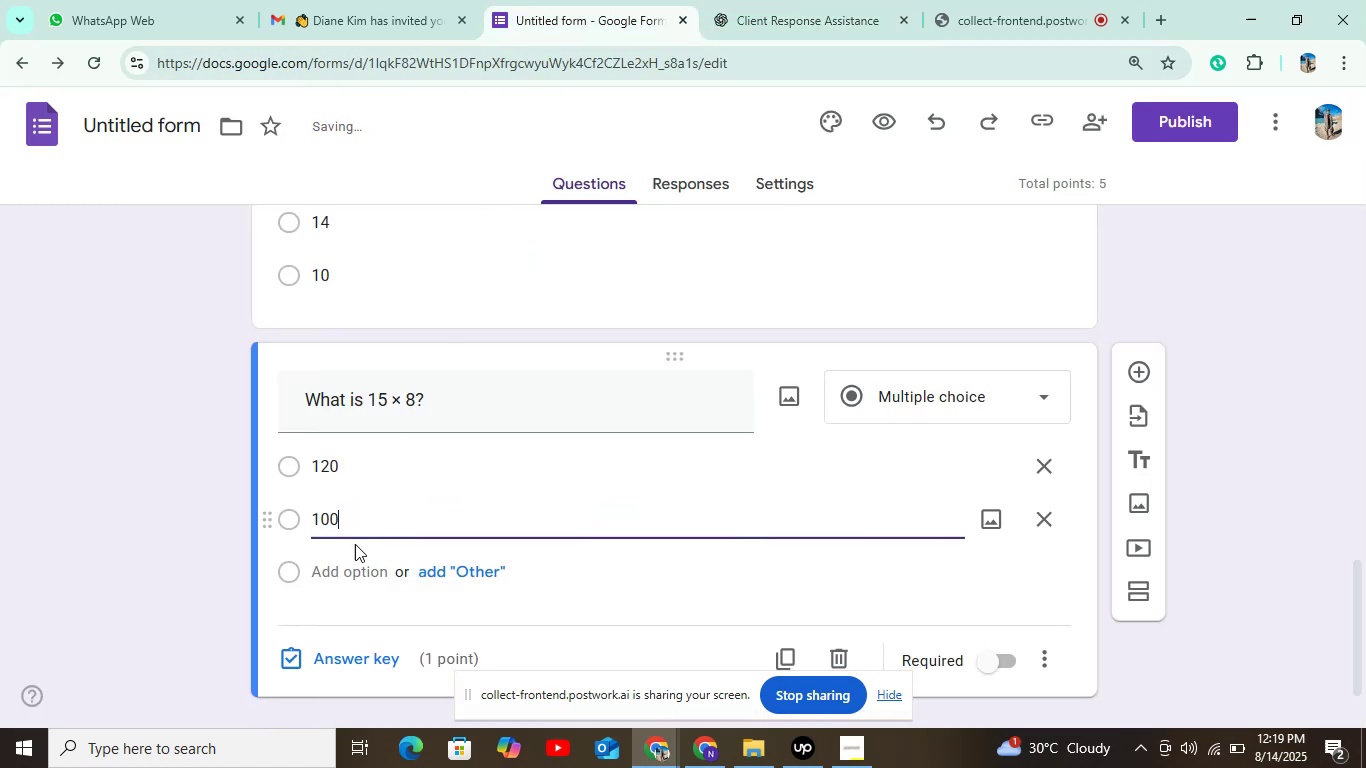 
left_click([346, 565])
 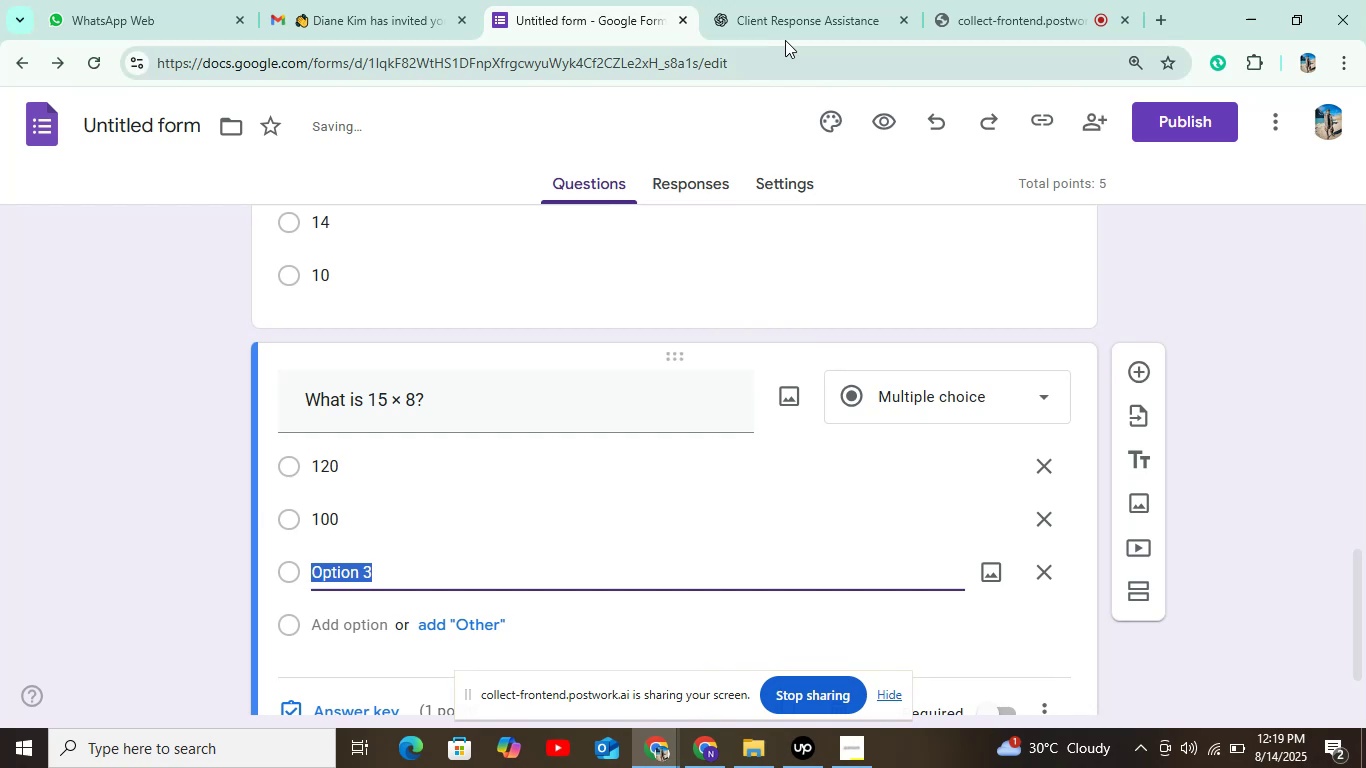 
left_click([793, 17])
 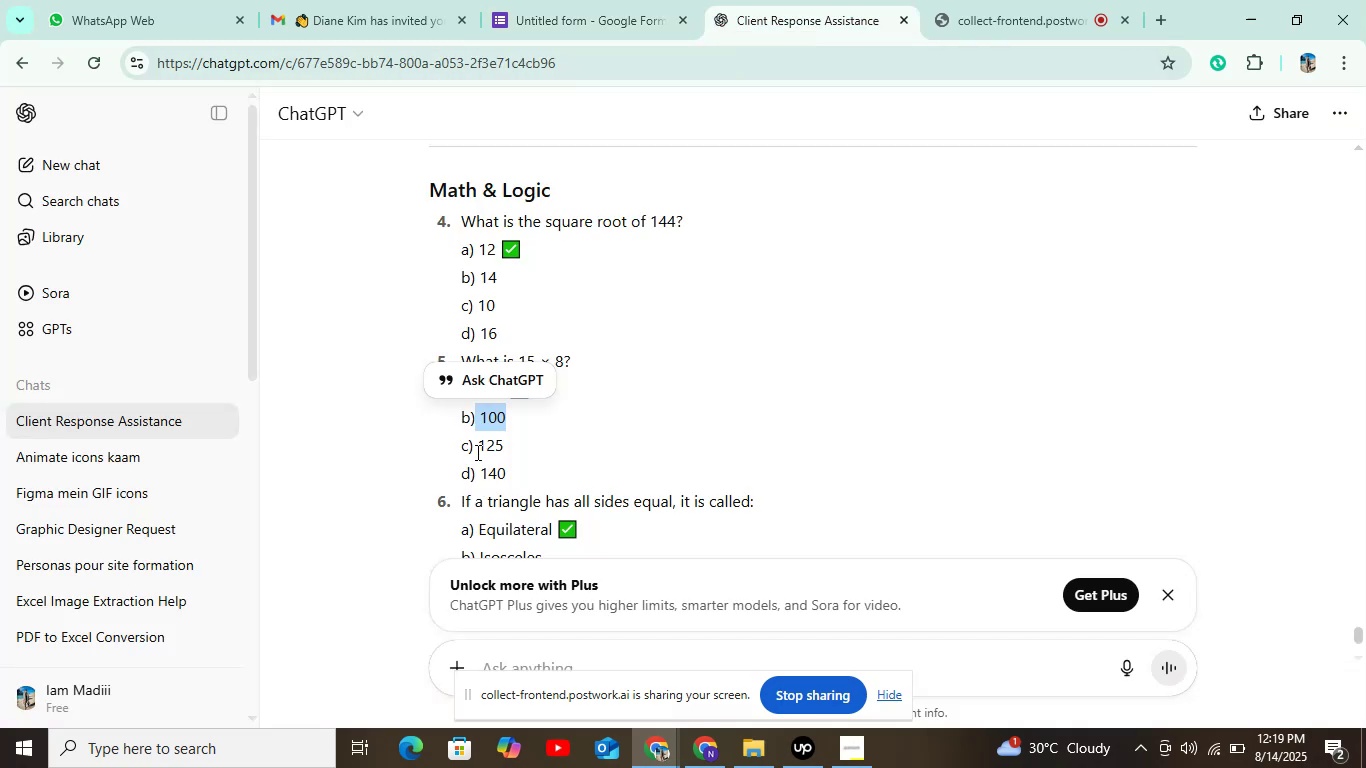 
left_click_drag(start_coordinate=[480, 448], to_coordinate=[516, 450])
 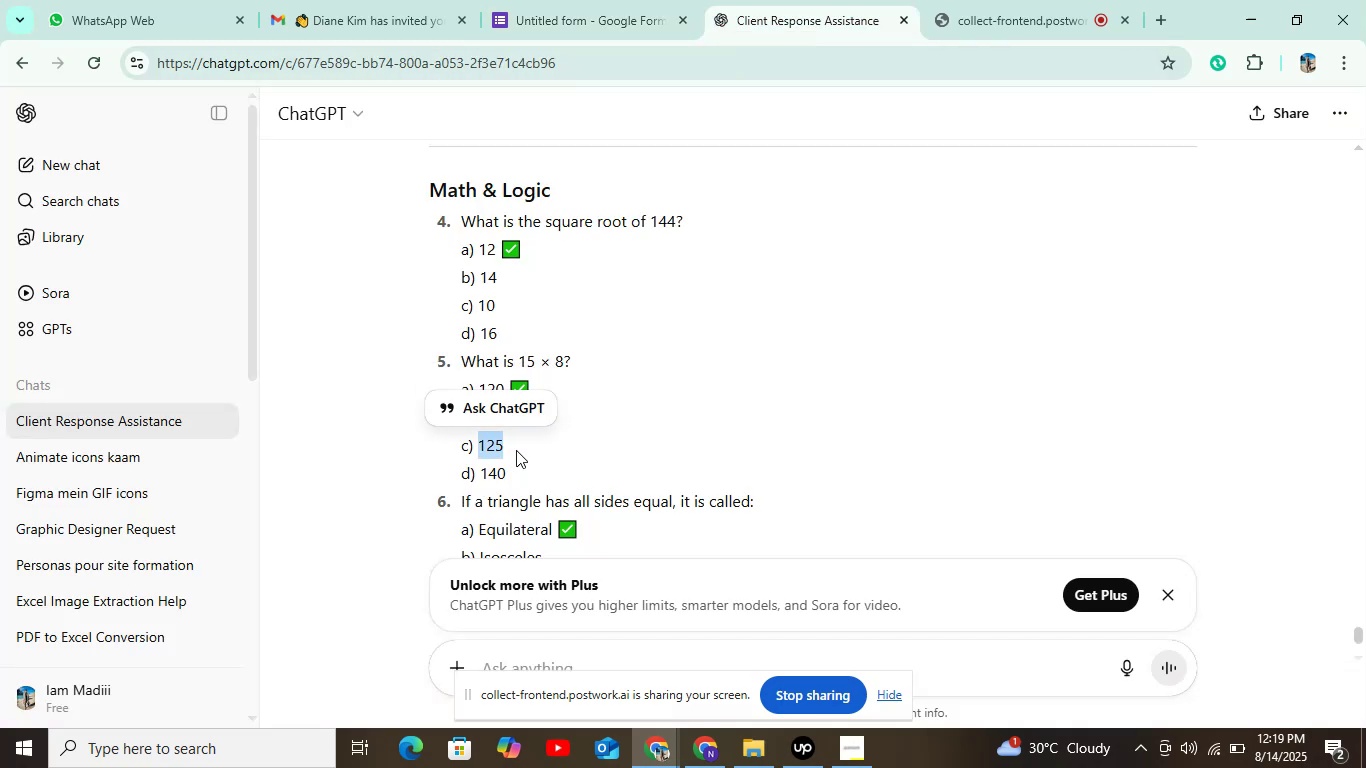 
key(Control+C)
 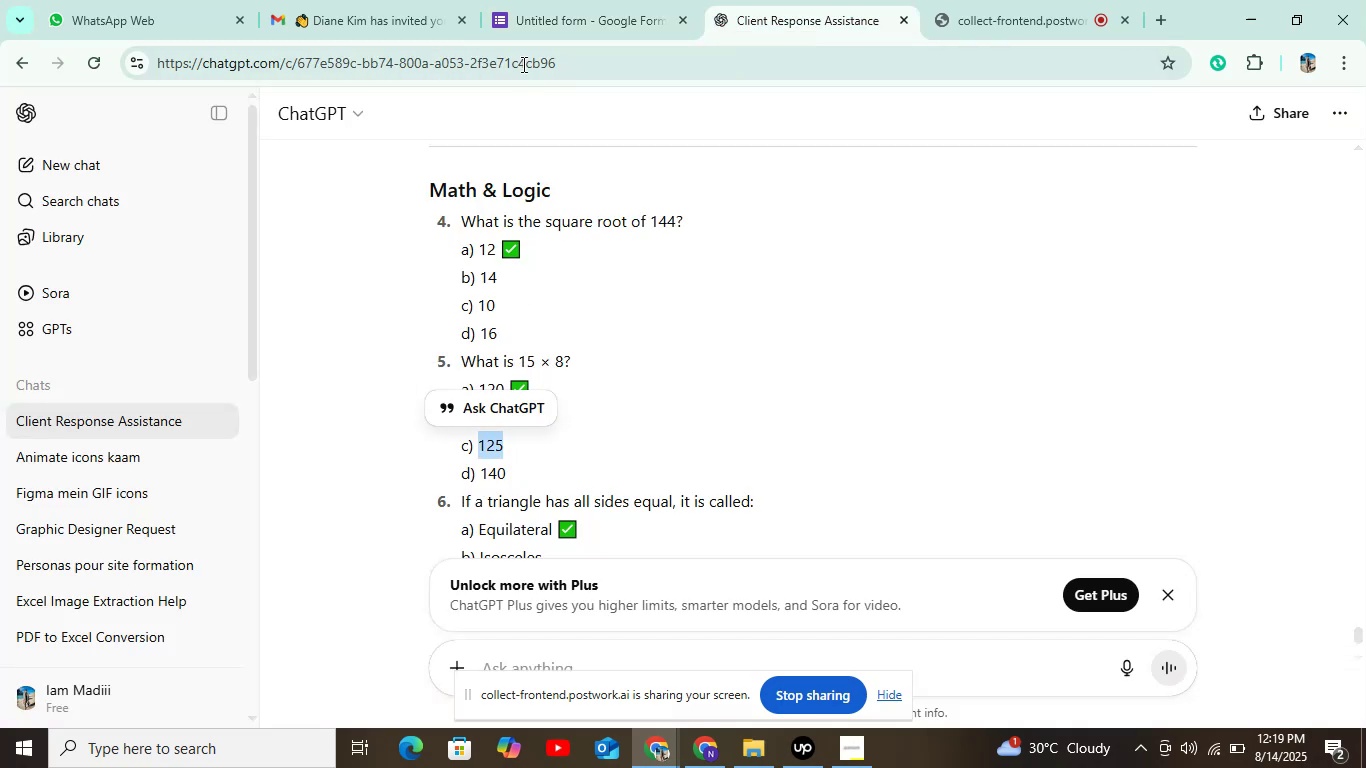 
left_click([560, 20])
 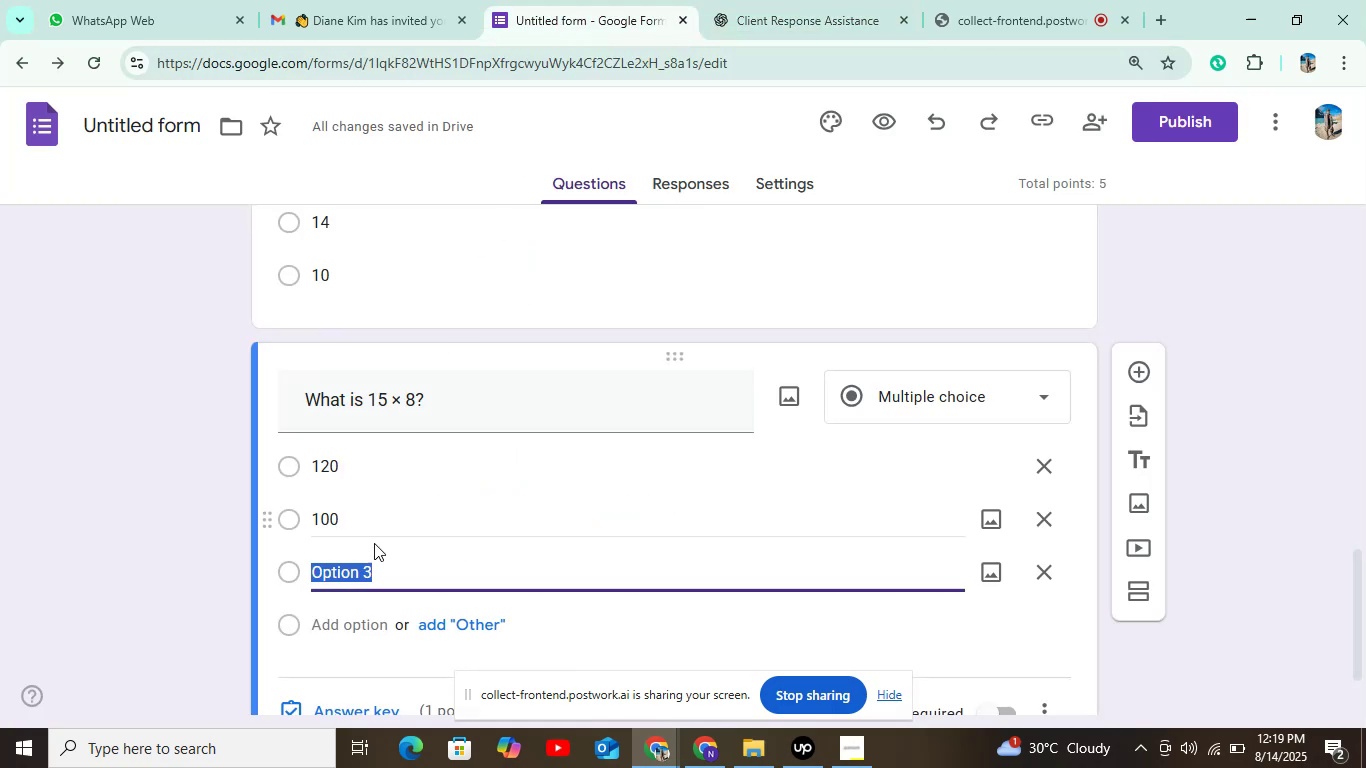 
key(Control+V)
 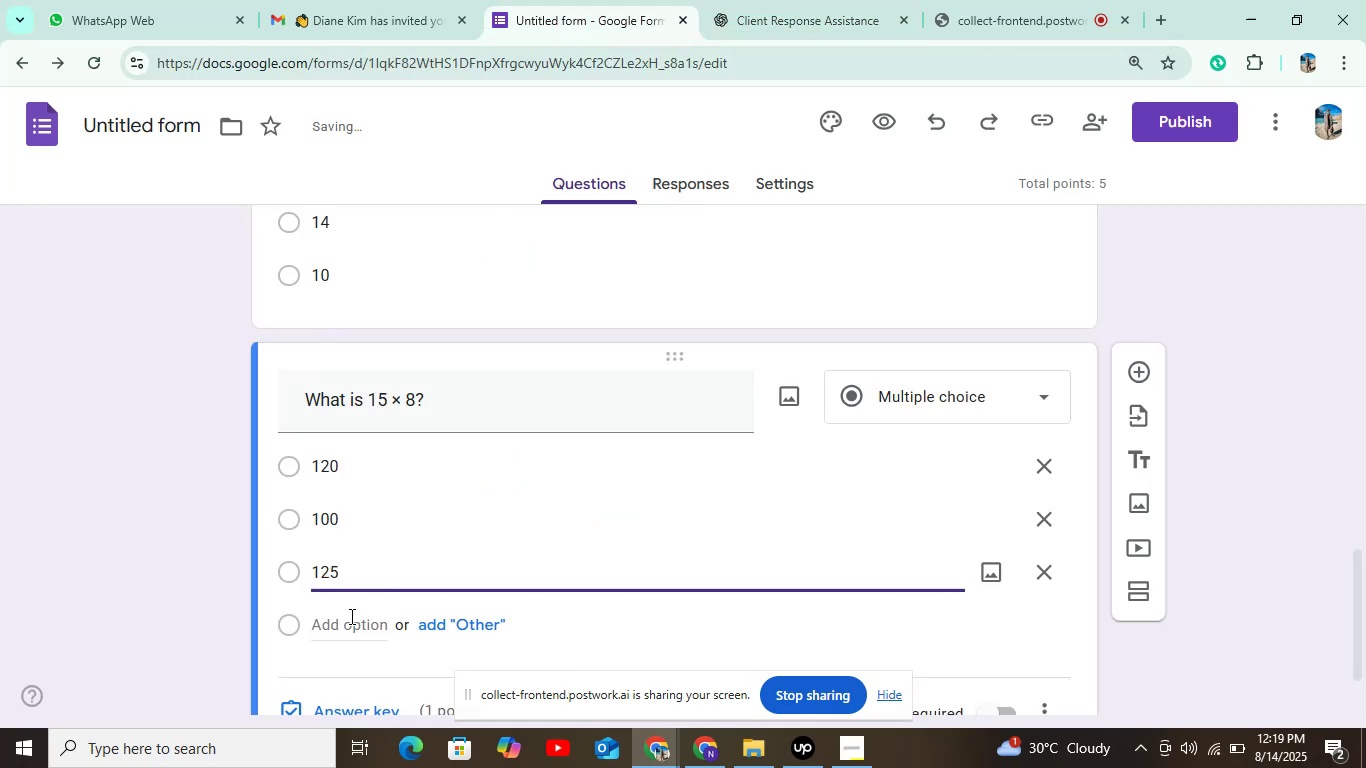 
left_click([349, 622])
 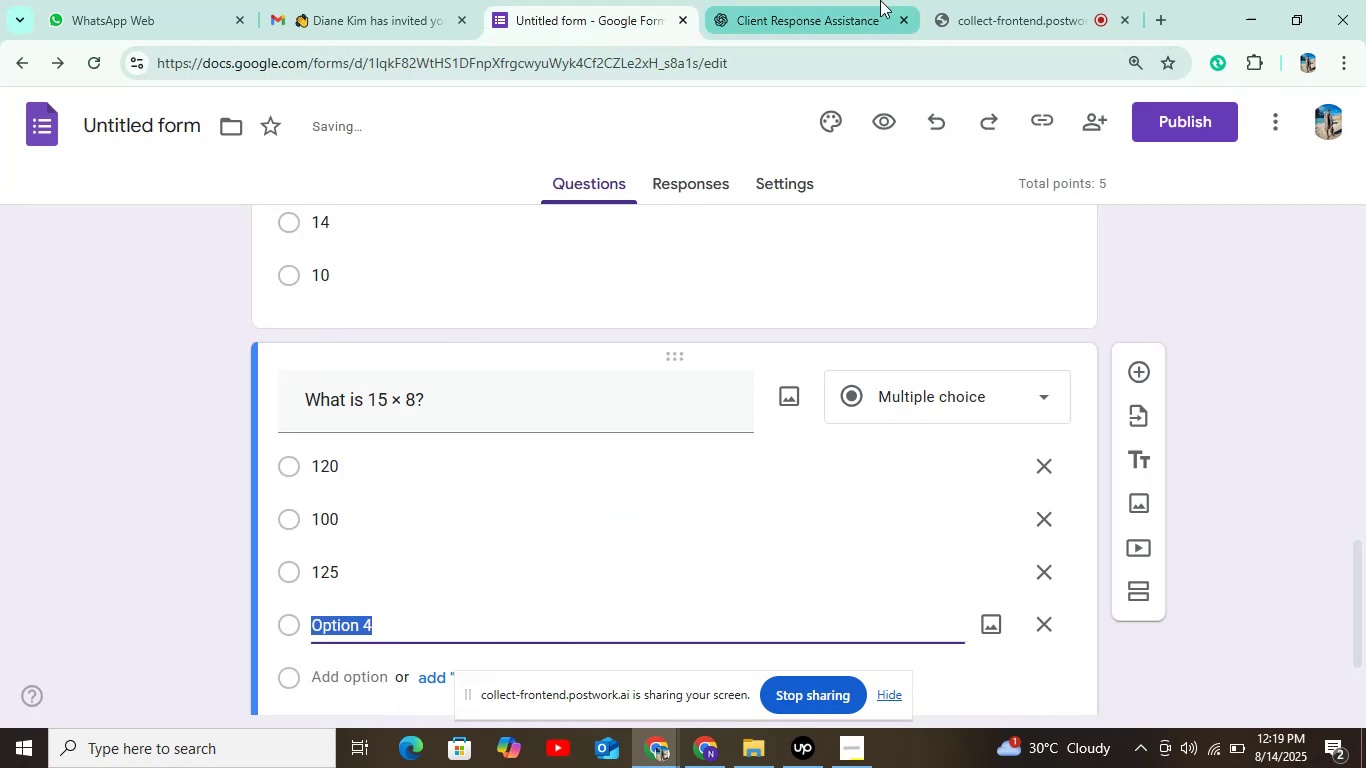 
left_click([839, 19])
 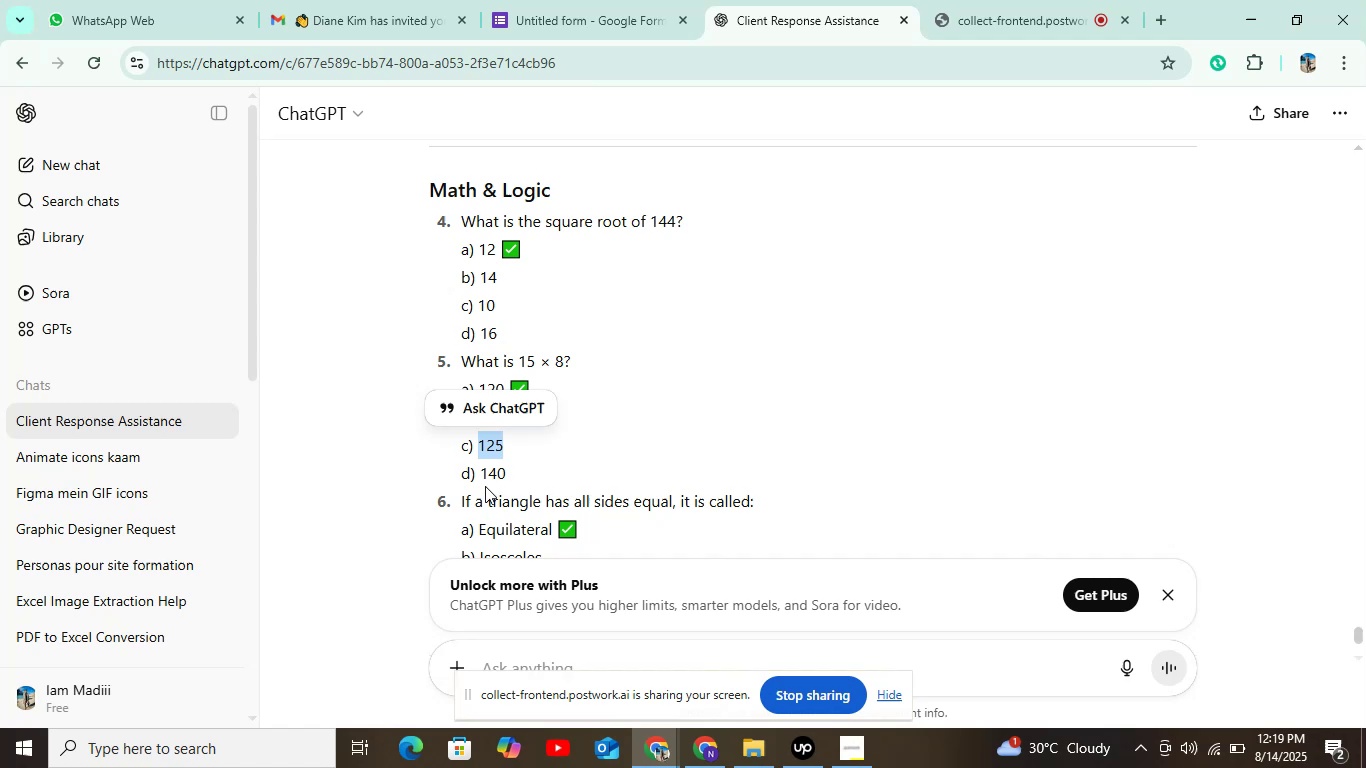 
left_click_drag(start_coordinate=[481, 476], to_coordinate=[512, 471])
 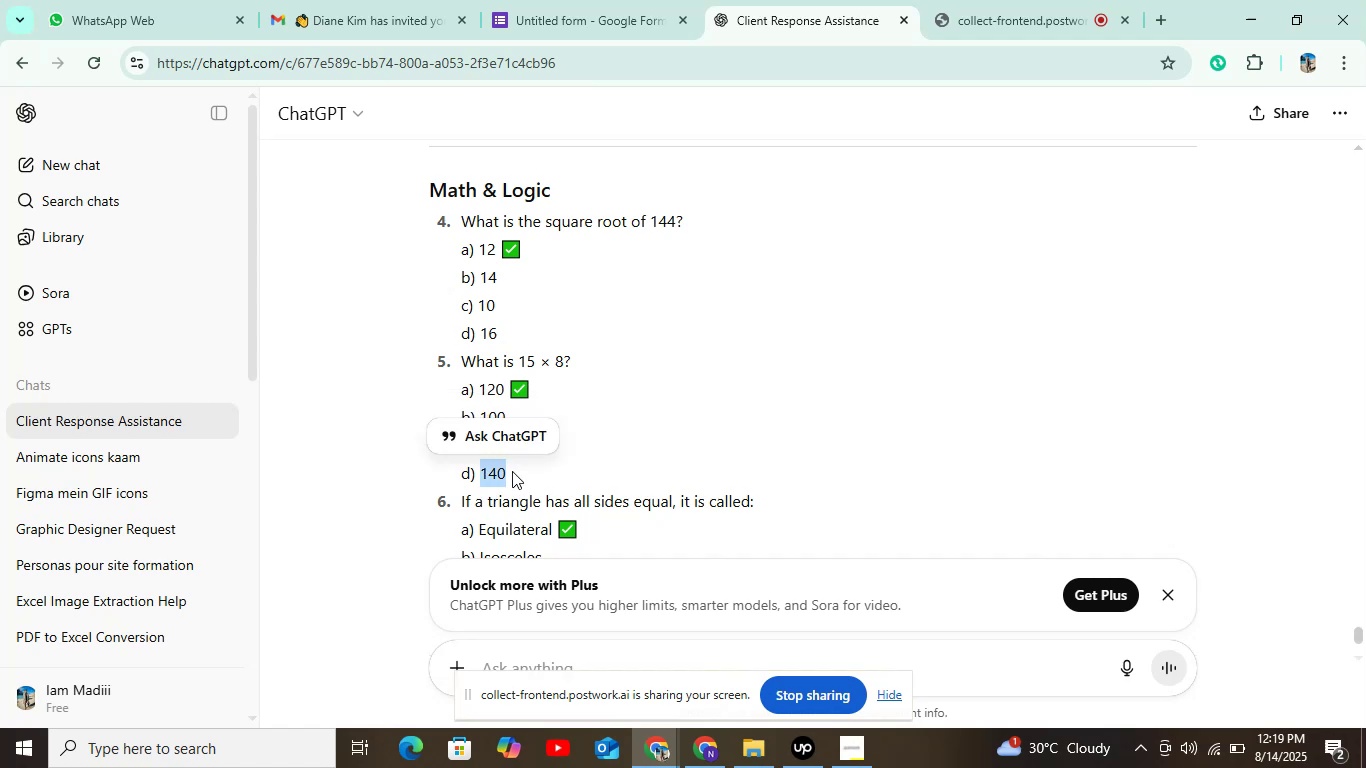 
key(Control+C)
 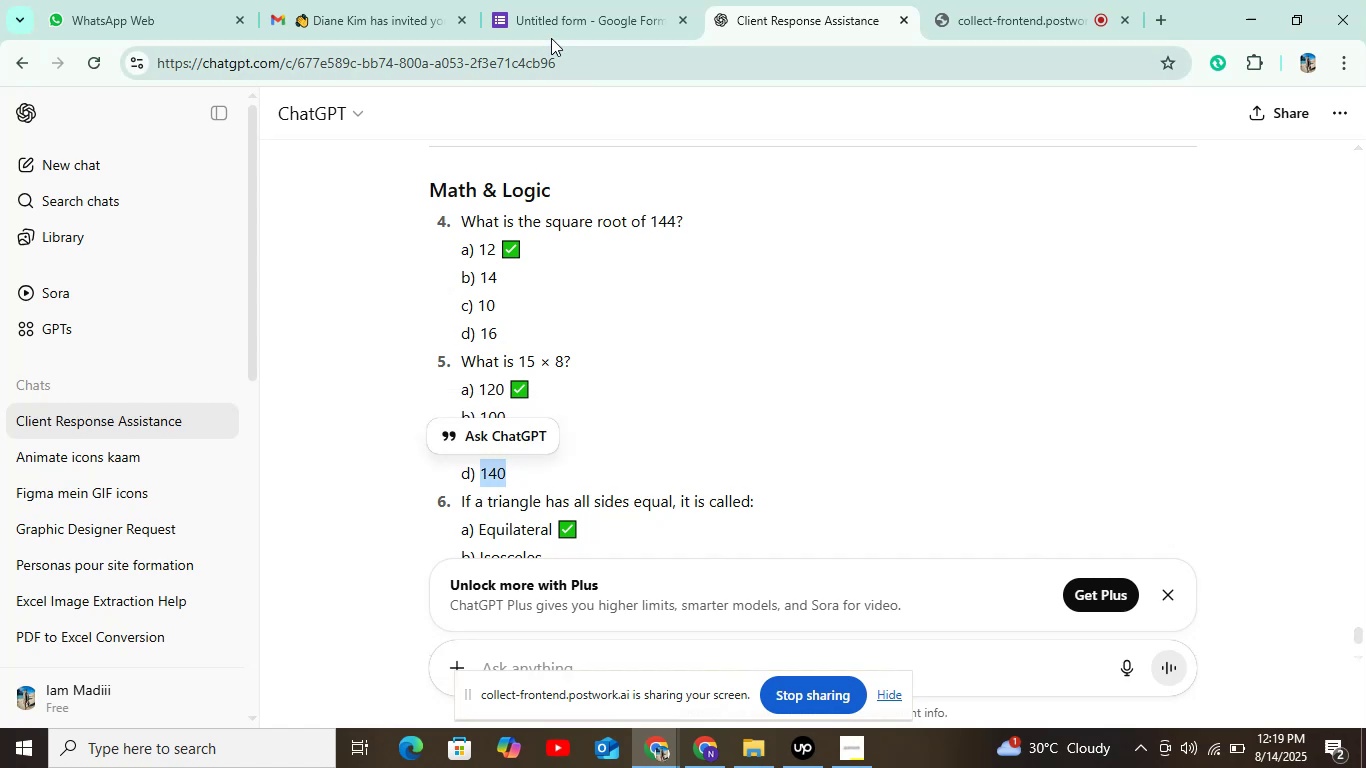 
left_click([559, 25])
 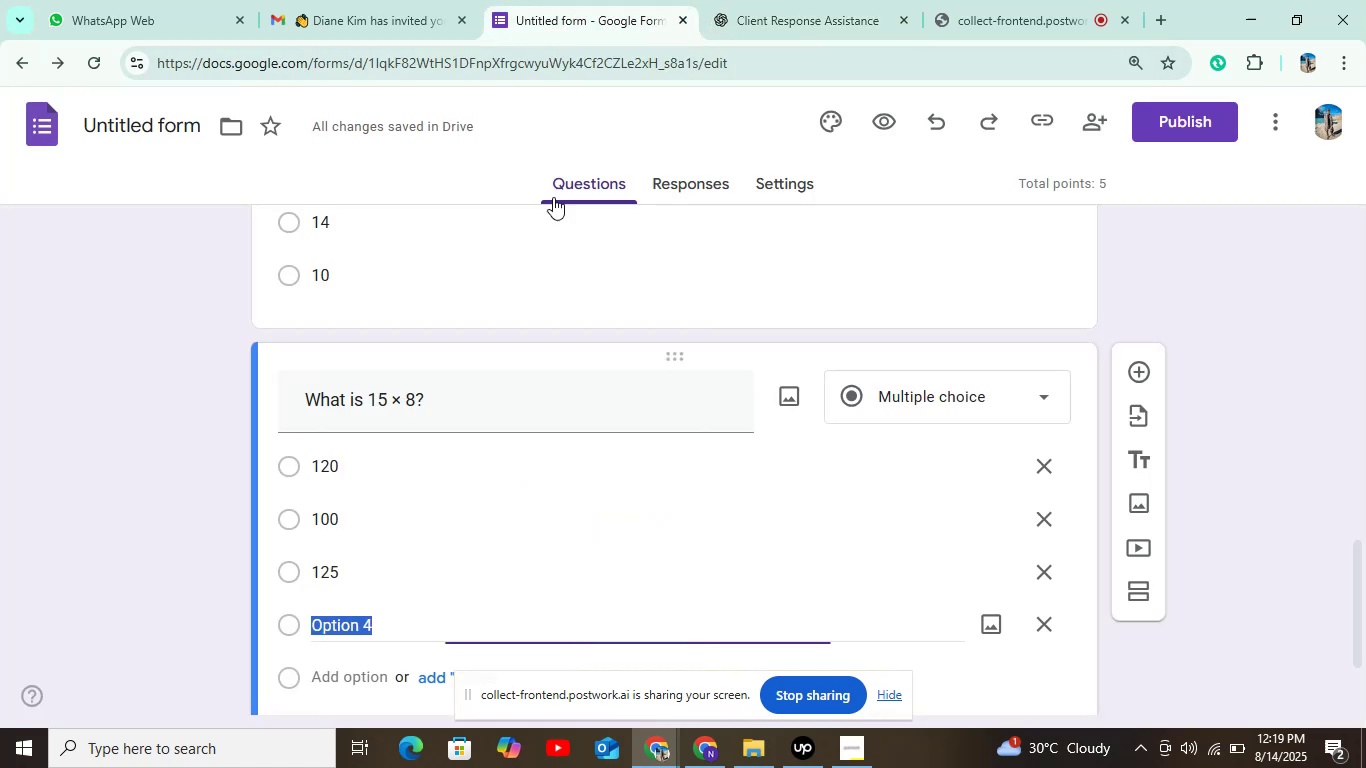 
scroll: coordinate [522, 381], scroll_direction: down, amount: 3.0
 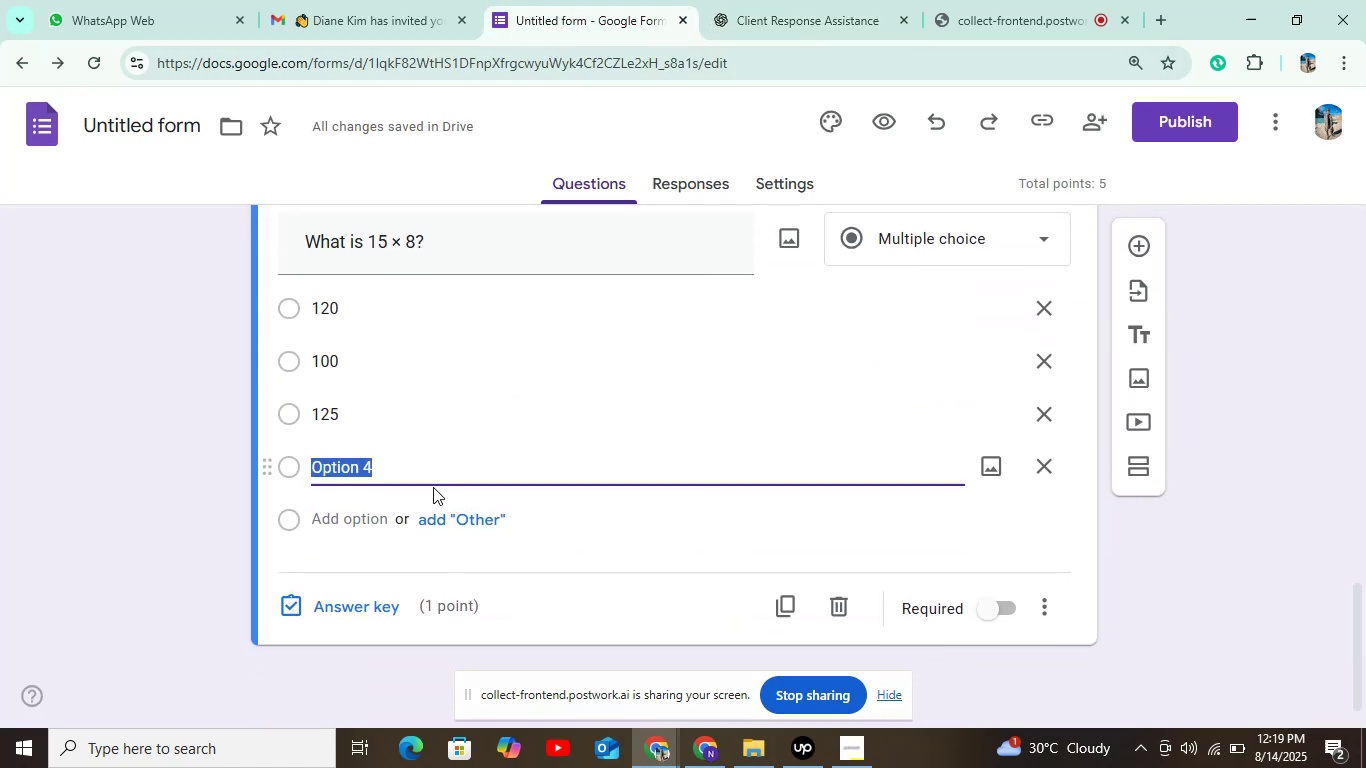 
key(Control+V)
 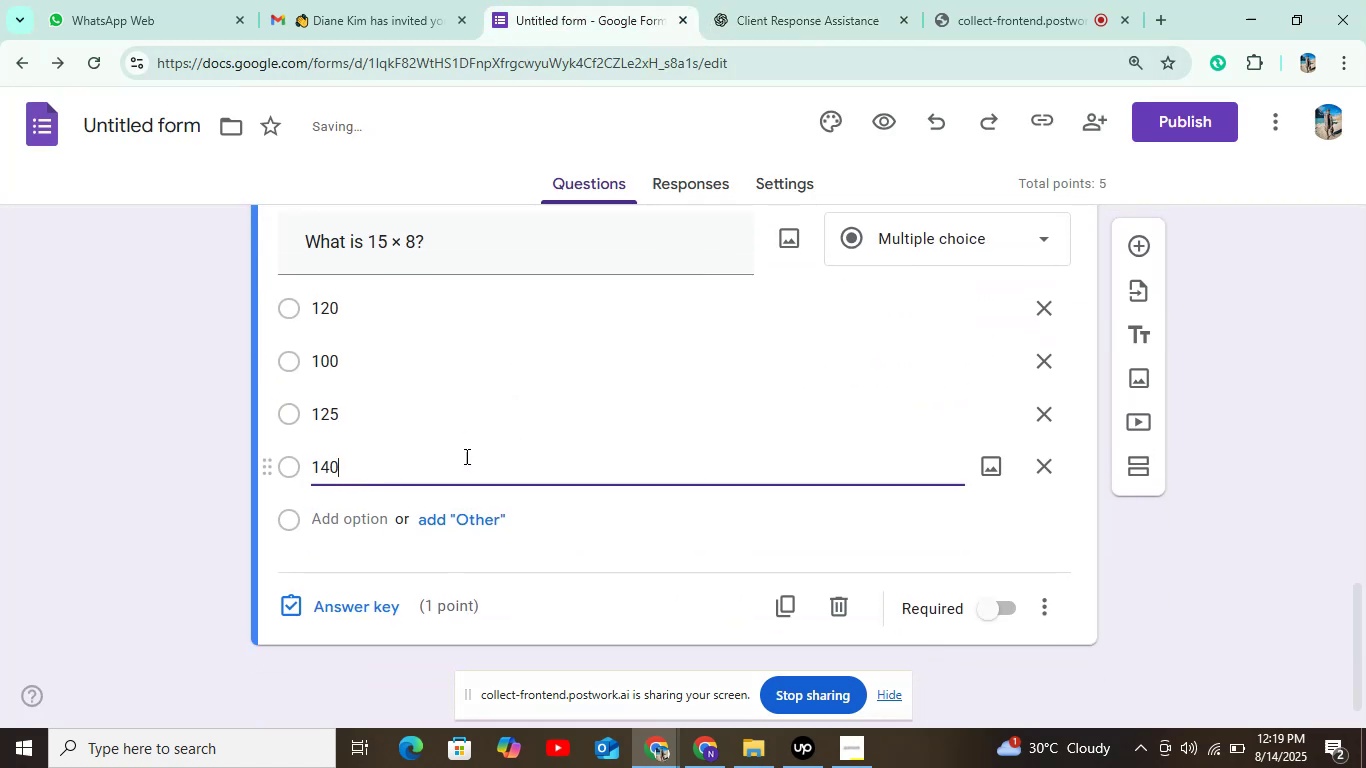 
scroll: coordinate [446, 504], scroll_direction: down, amount: 2.0
 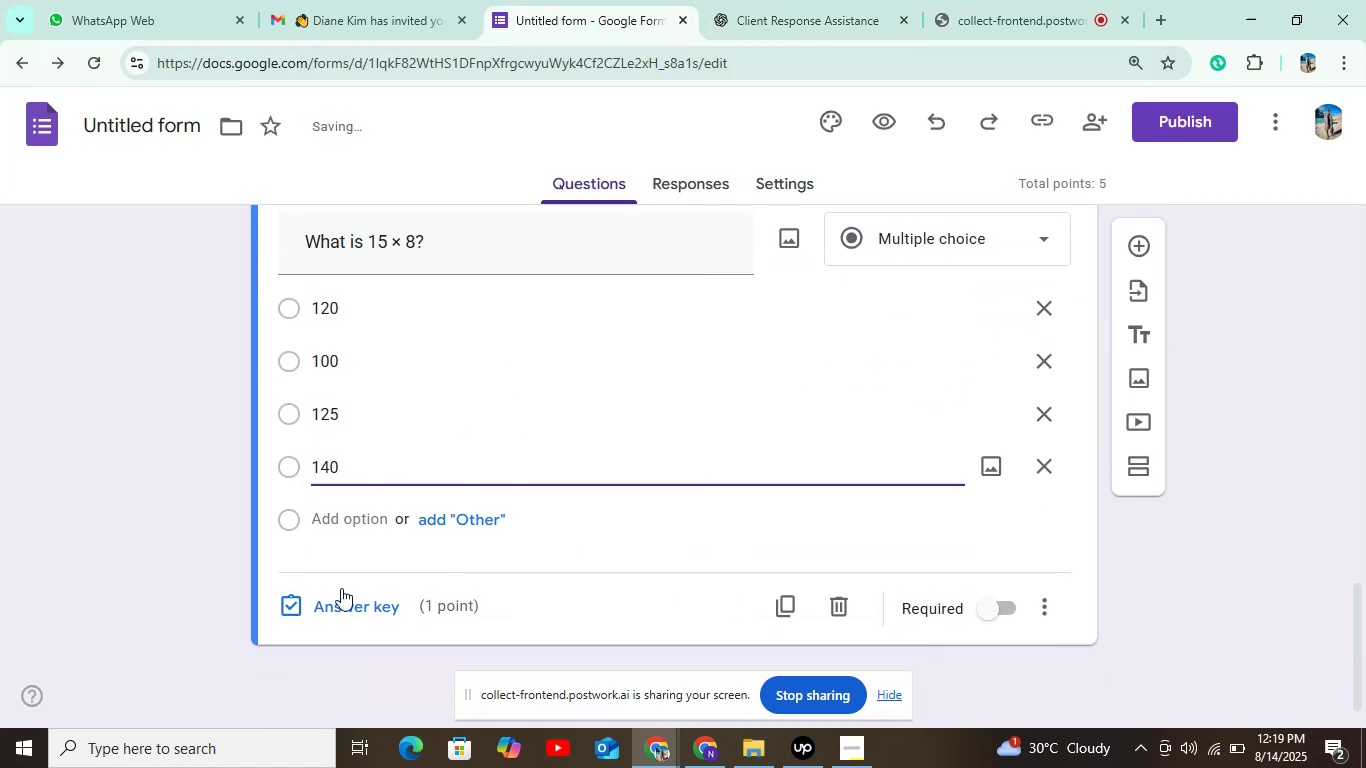 
left_click([344, 595])
 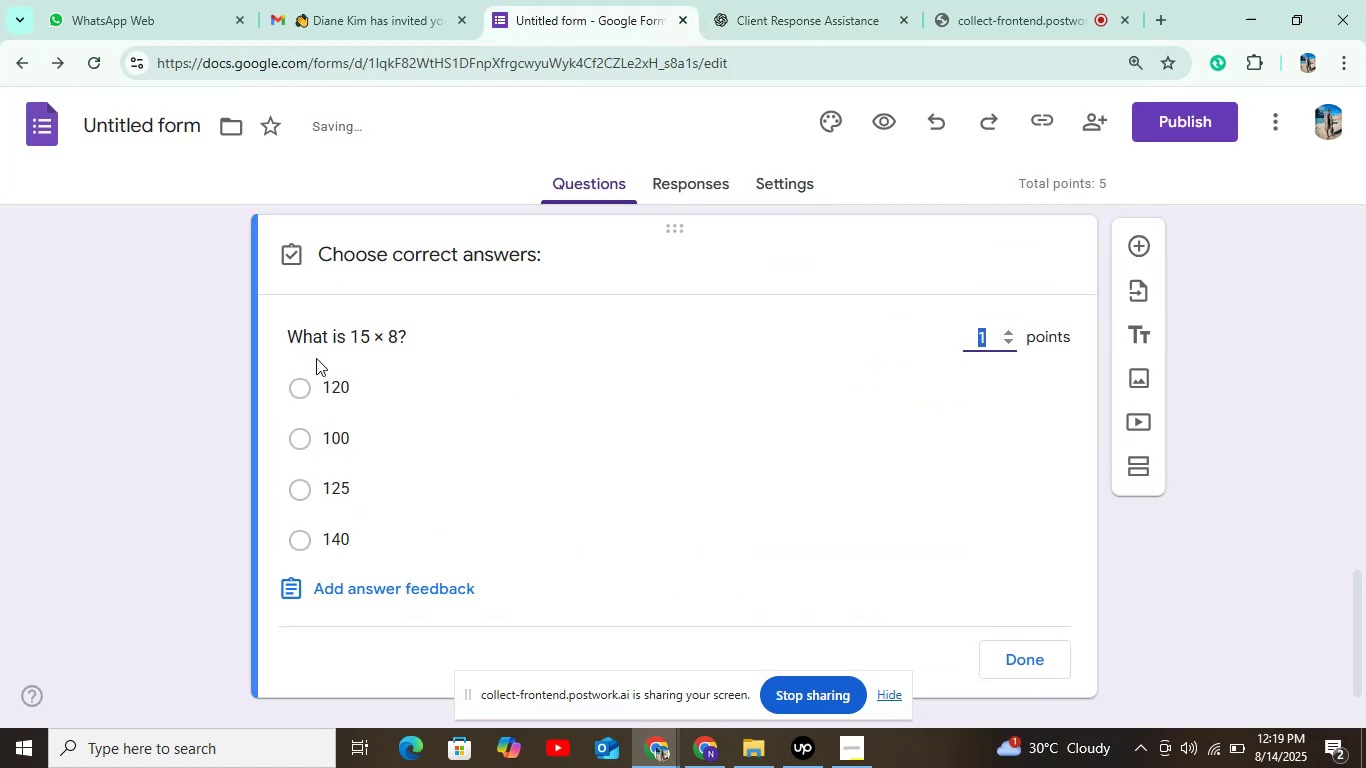 
left_click([316, 386])
 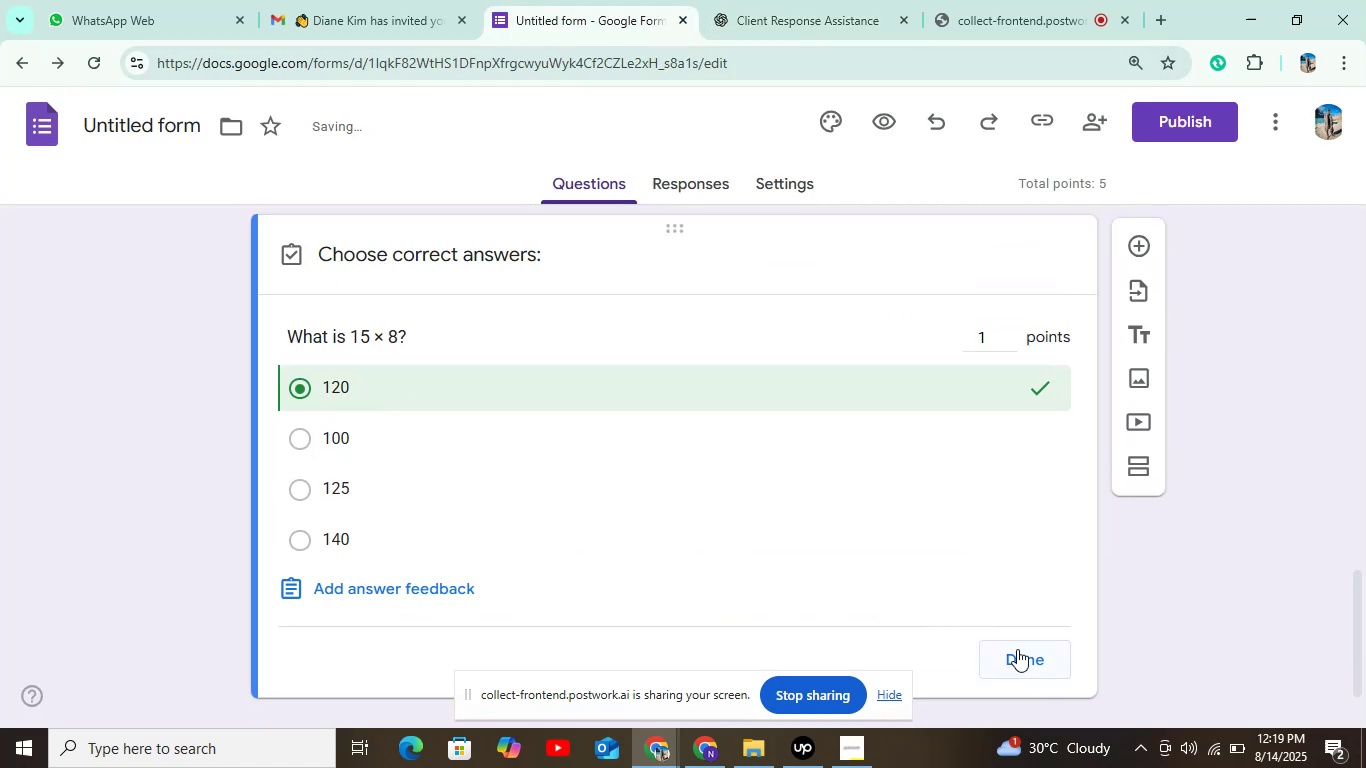 
left_click([1047, 659])
 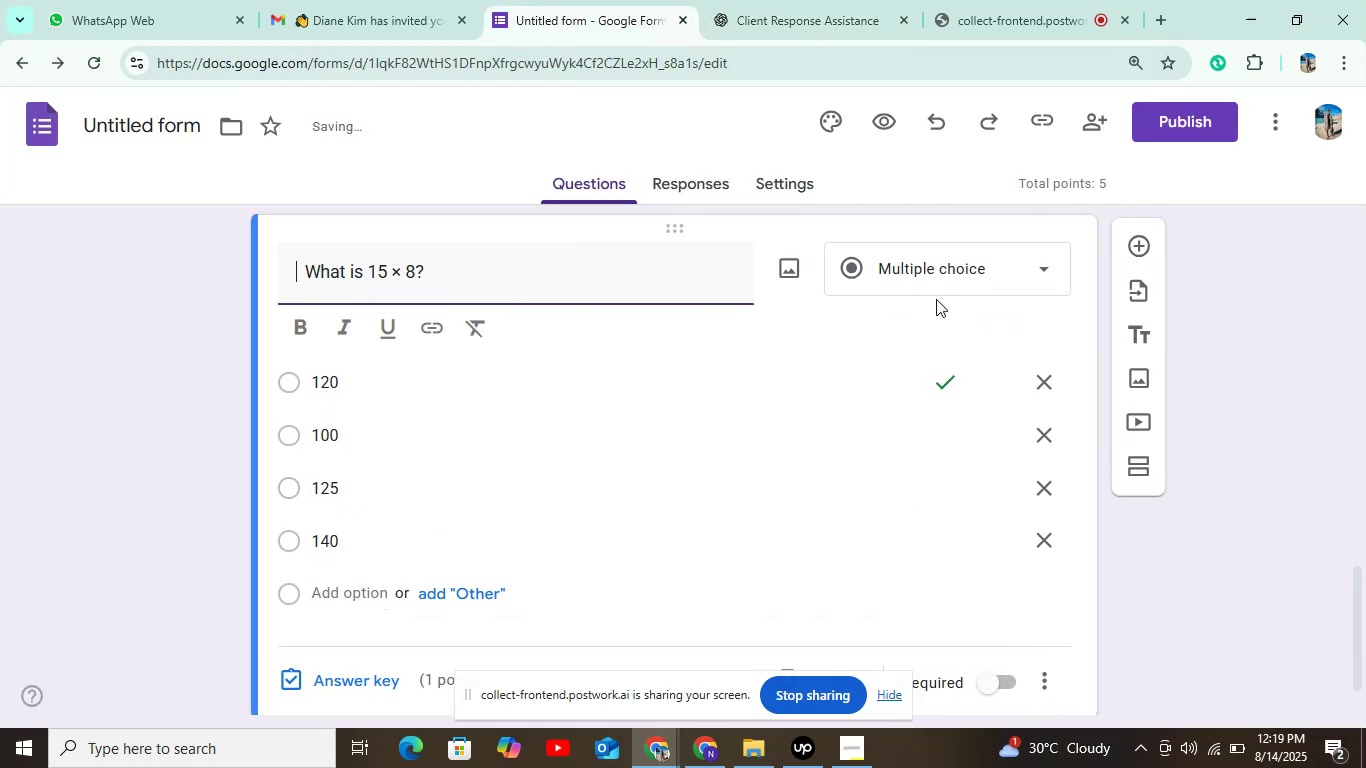 
scroll: coordinate [1025, 561], scroll_direction: down, amount: 2.0
 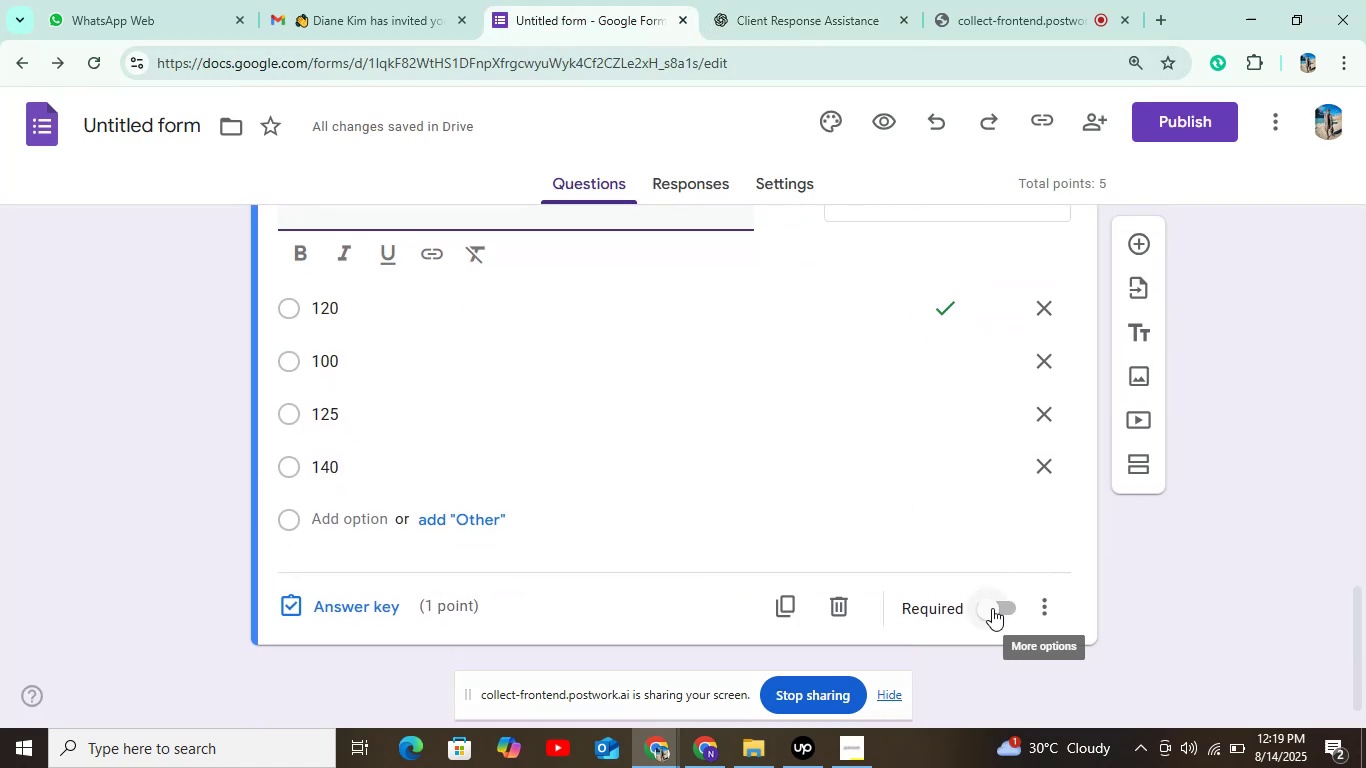 
left_click([992, 608])
 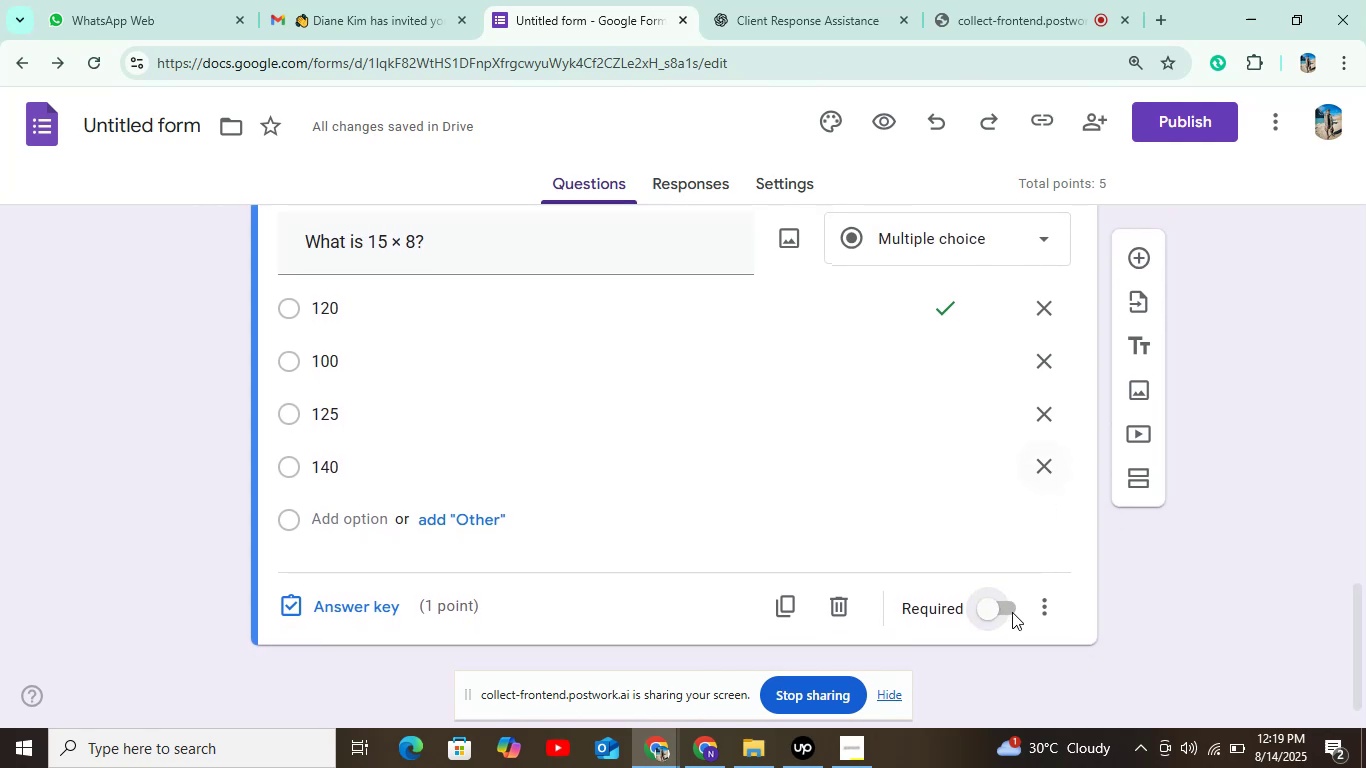 
left_click([1009, 612])
 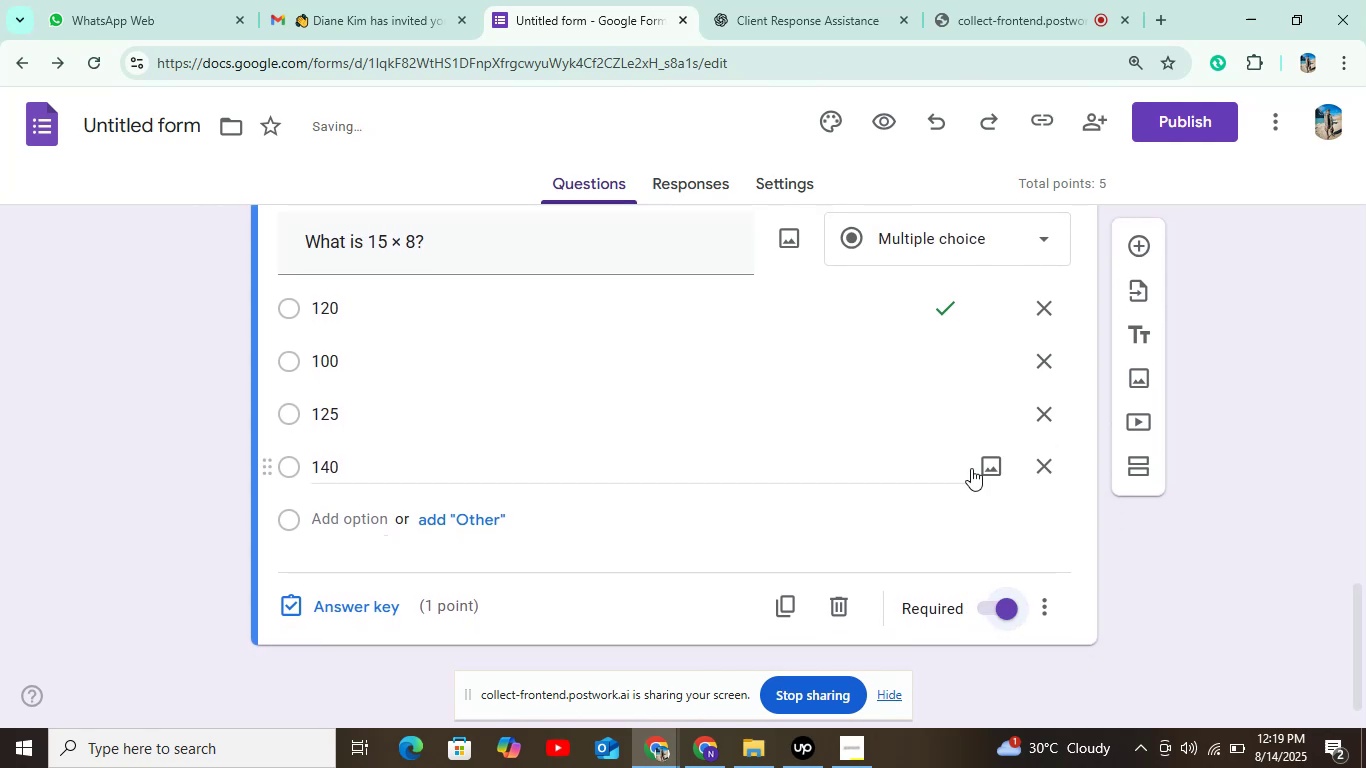 
scroll: coordinate [966, 467], scroll_direction: up, amount: 1.0
 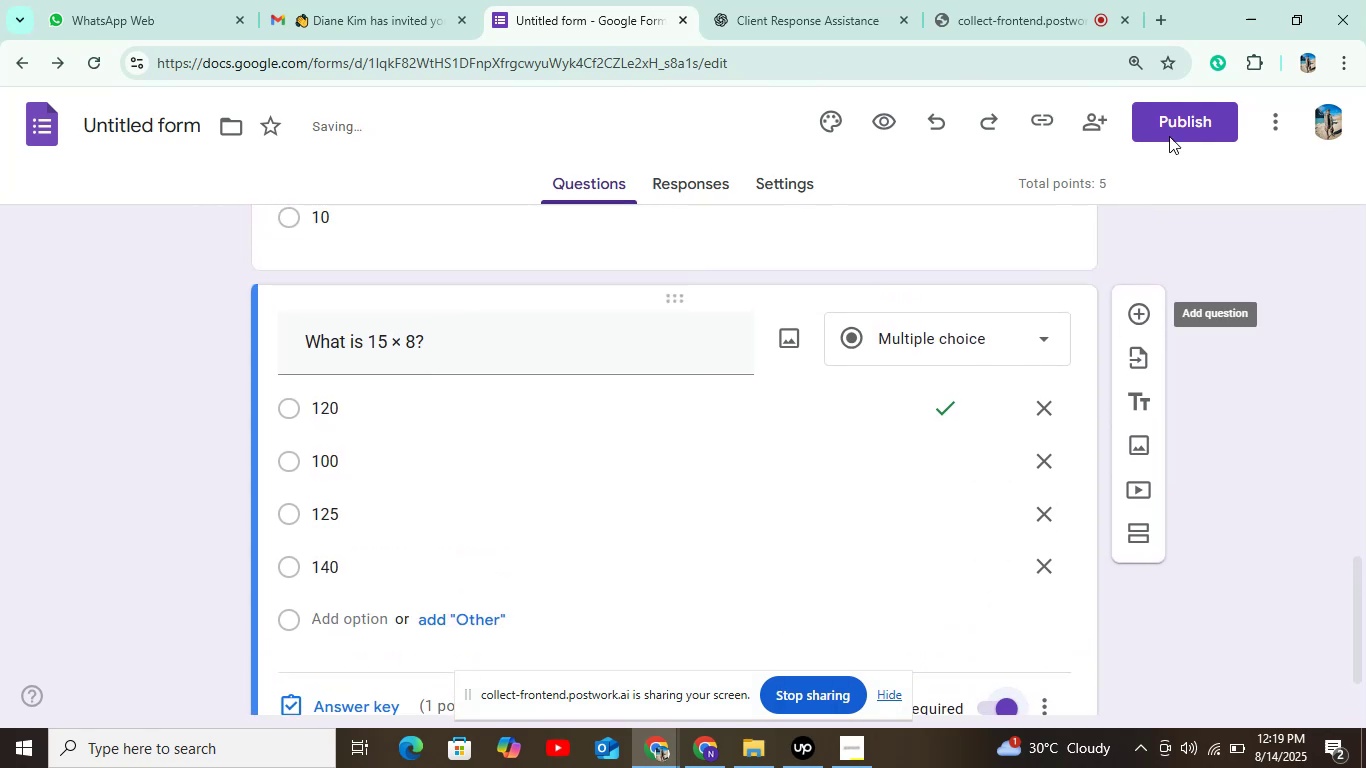 
left_click([1176, 116])
 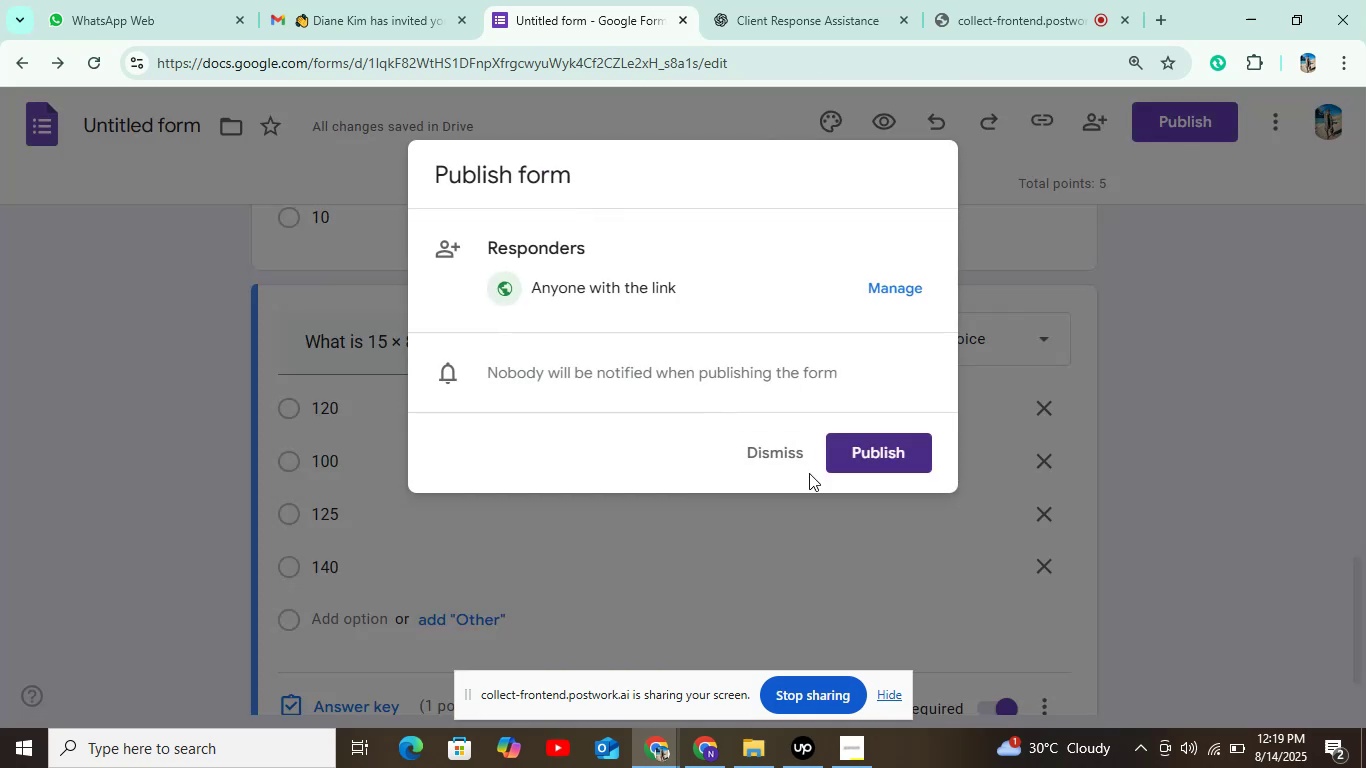 
left_click([850, 442])
 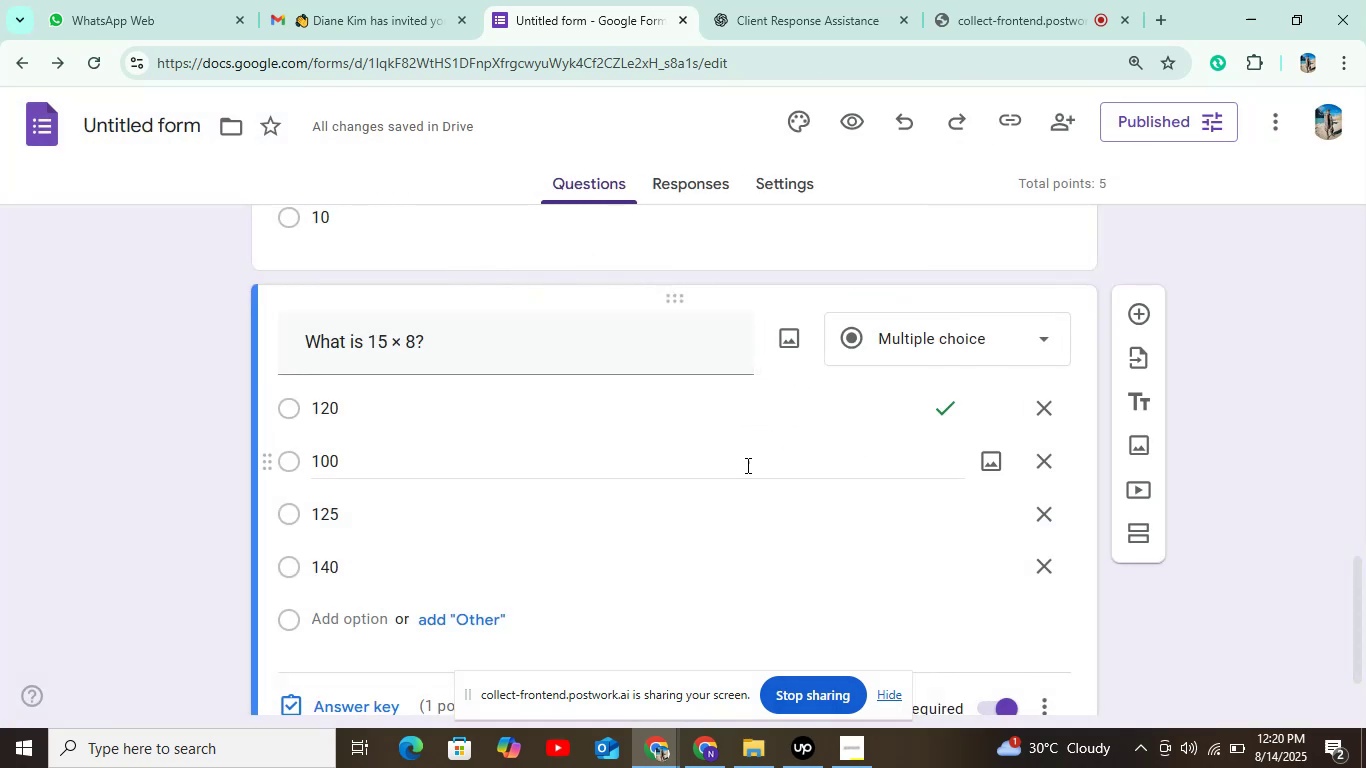 
scroll: coordinate [613, 417], scroll_direction: down, amount: 1.0
 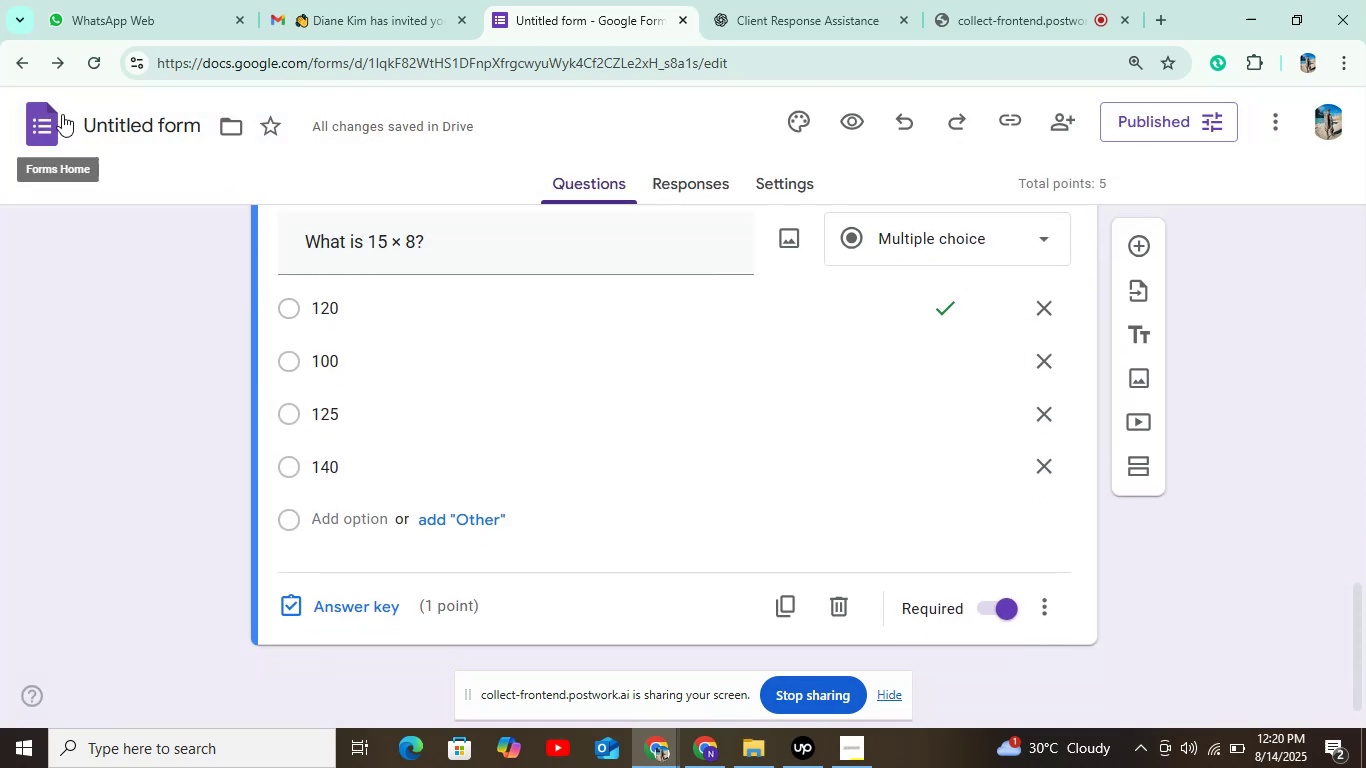 
left_click([47, 117])
 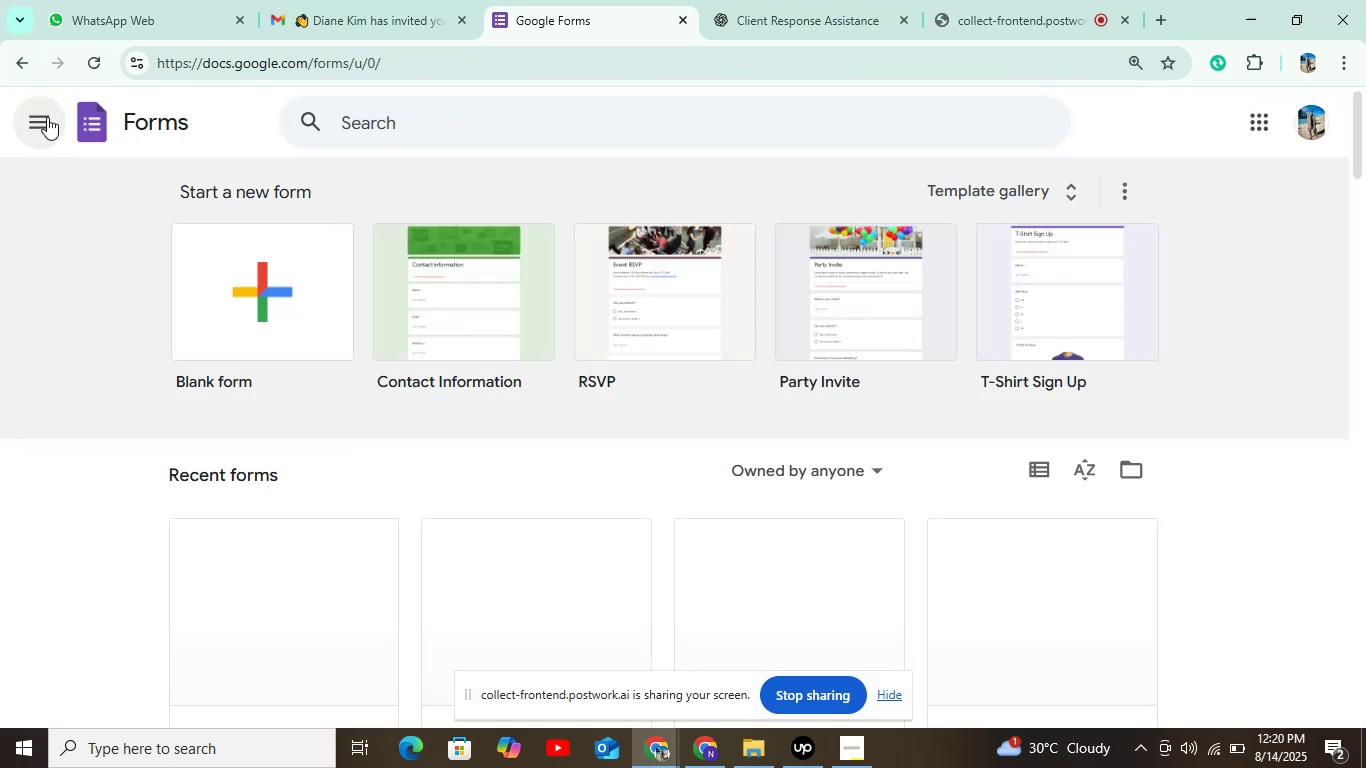 
left_click([265, 291])
 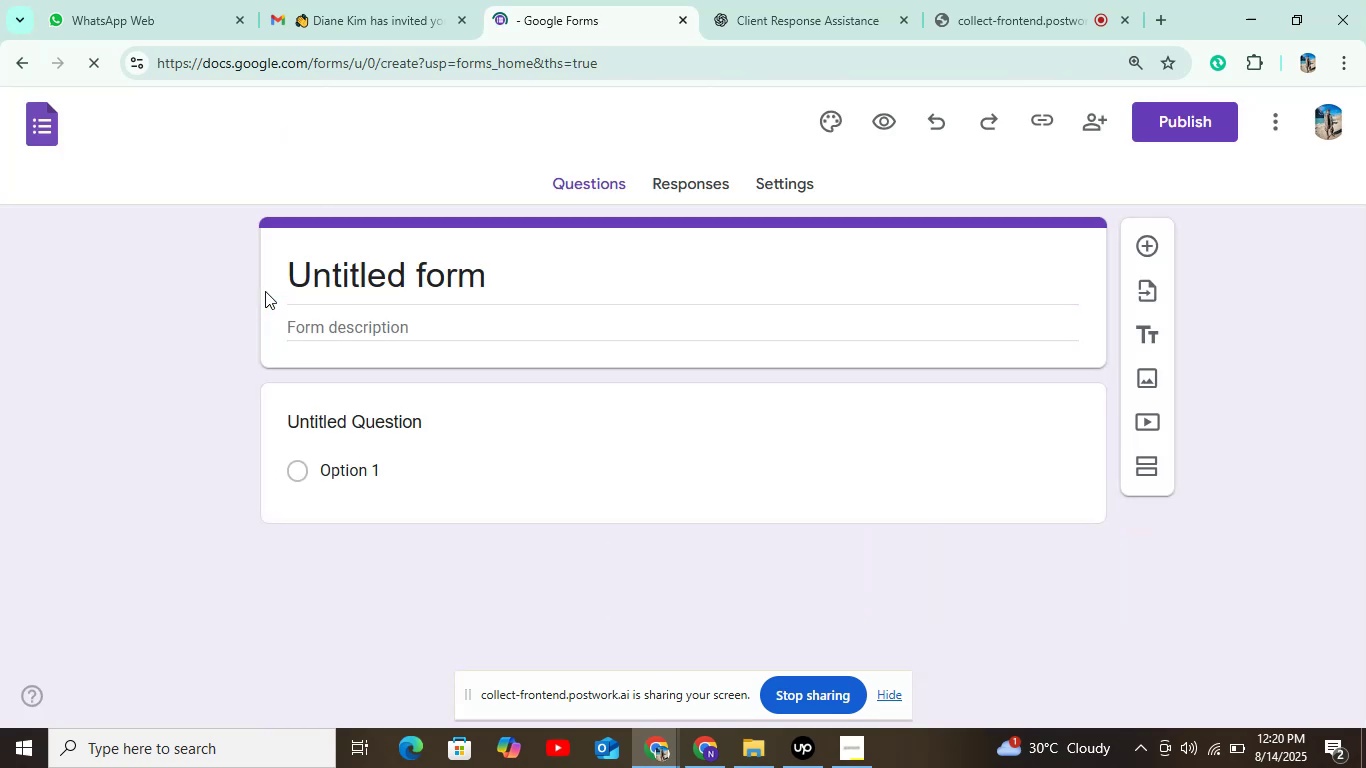 
left_click([465, 458])
 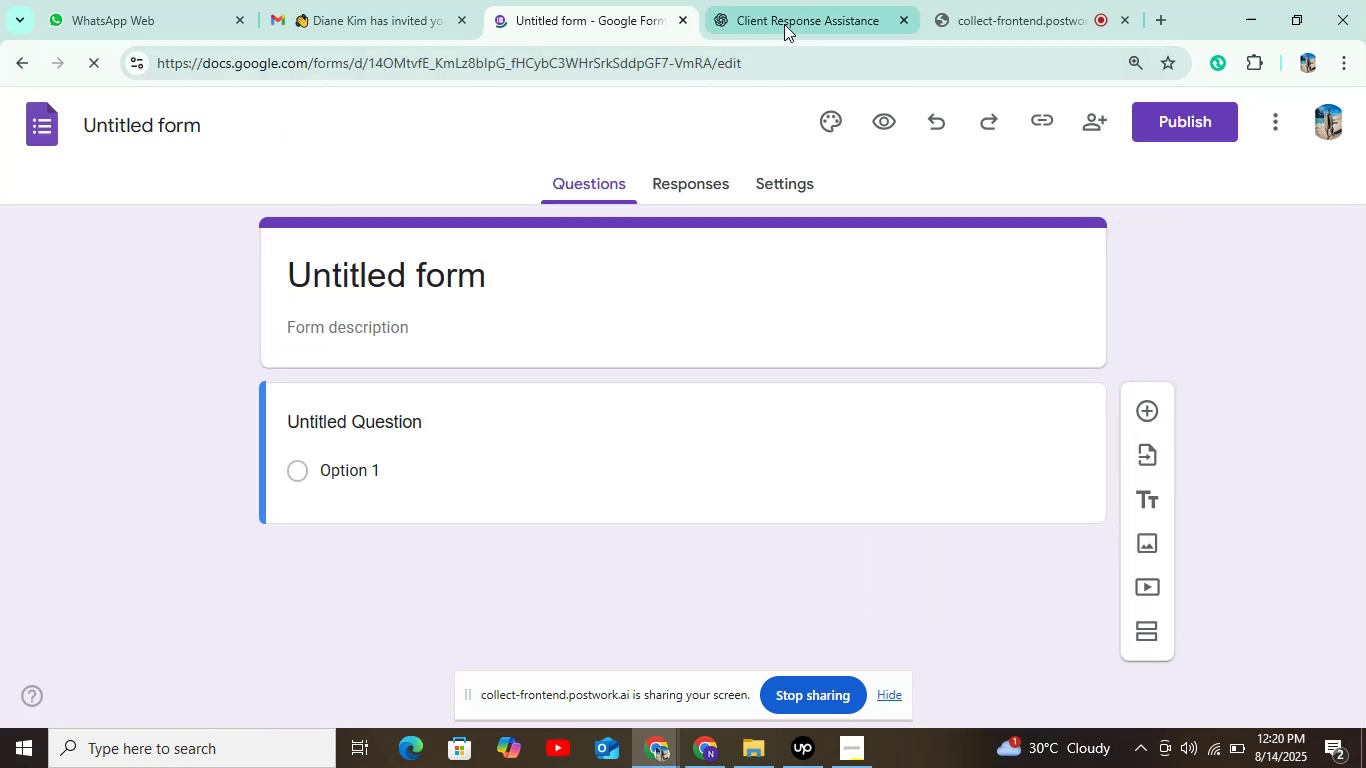 
left_click([782, 23])
 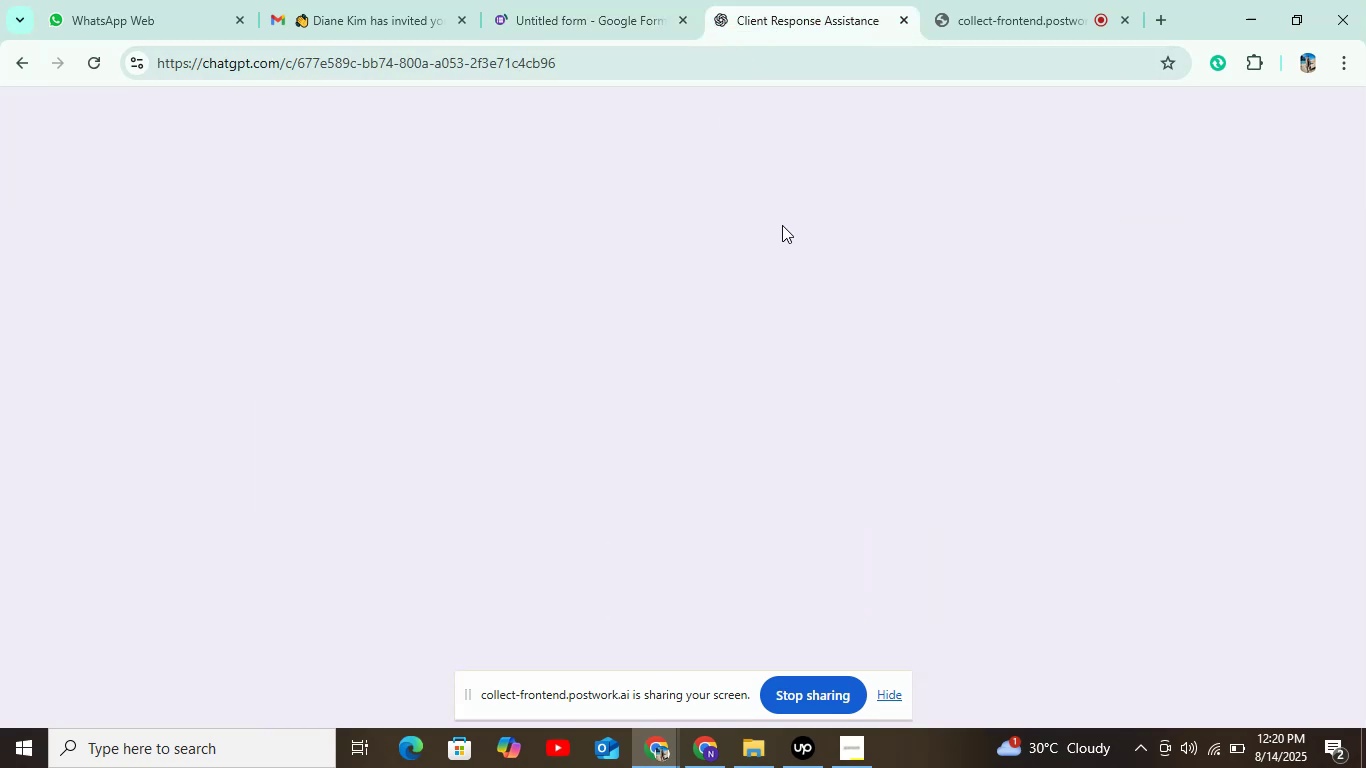 
scroll: coordinate [706, 291], scroll_direction: down, amount: 2.0
 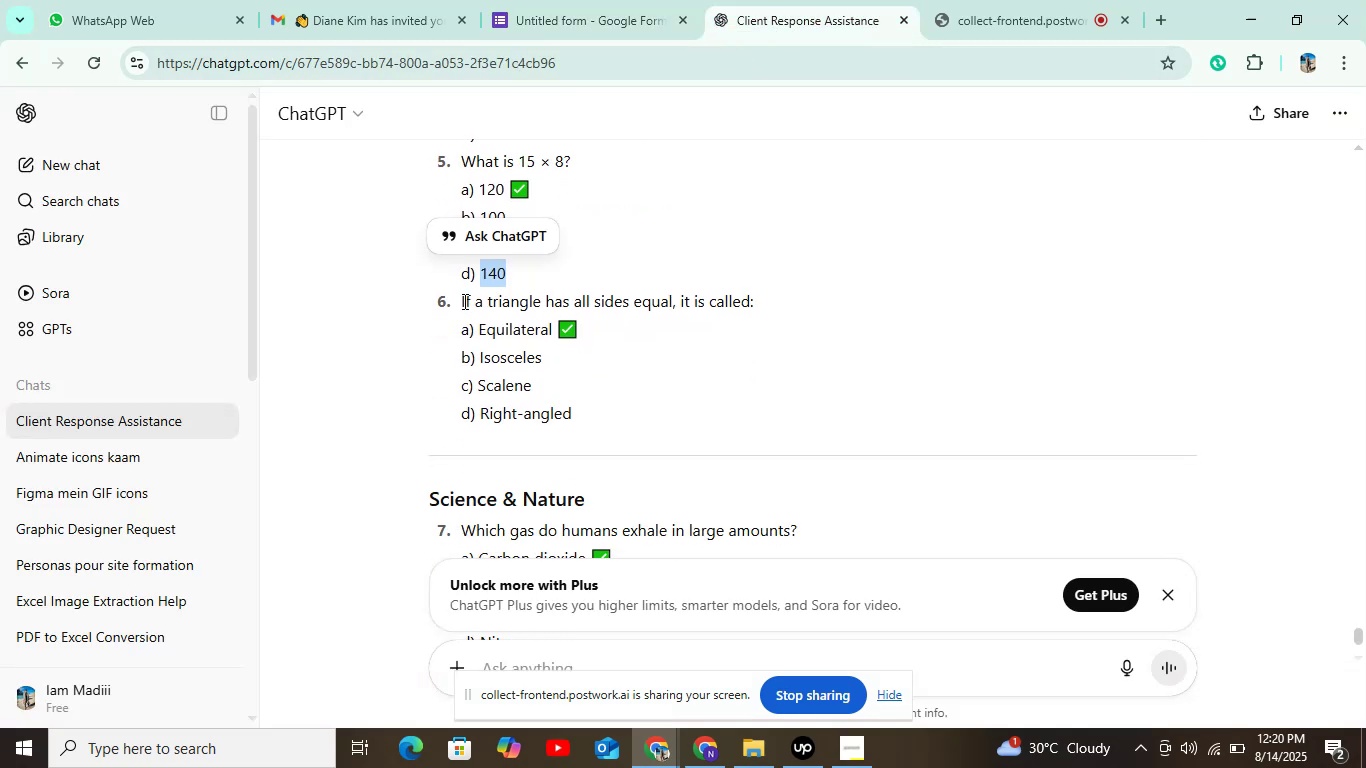 
left_click_drag(start_coordinate=[448, 303], to_coordinate=[784, 293])
 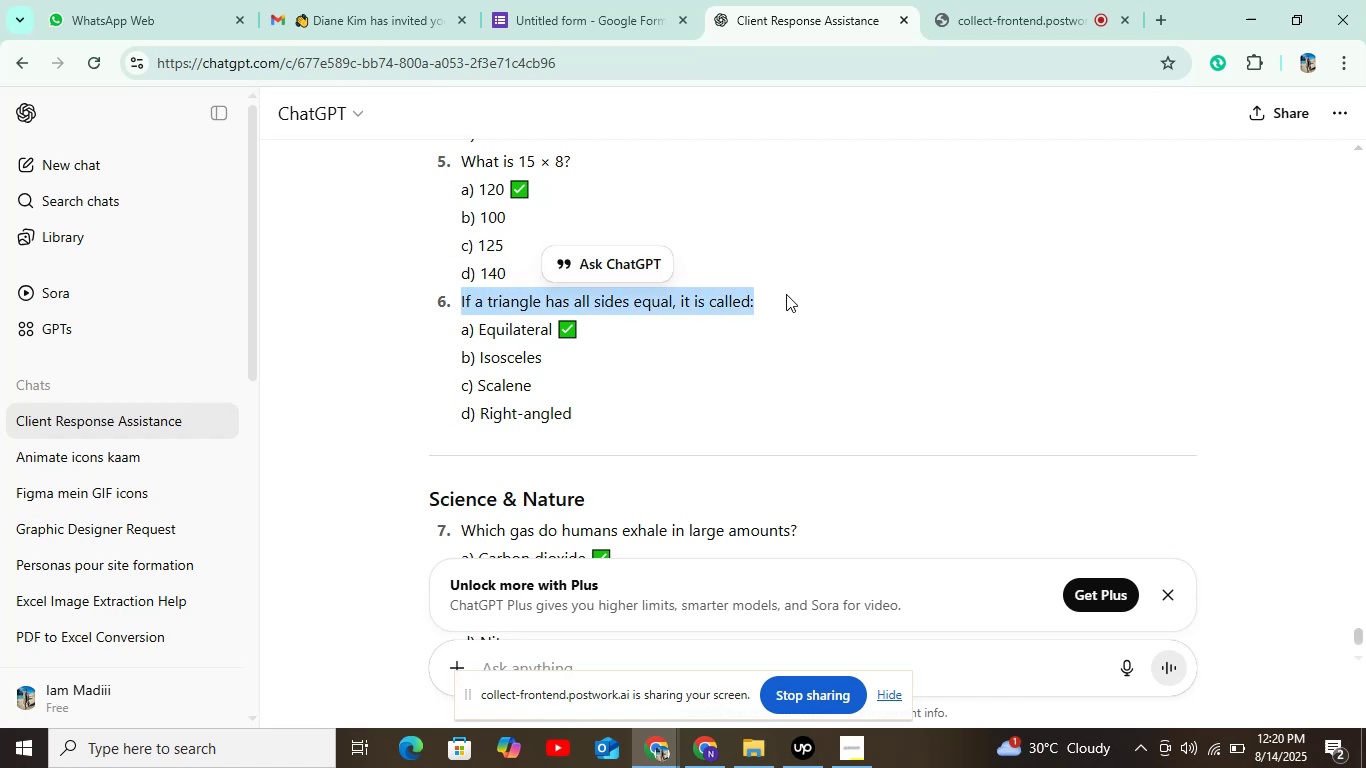 
key(Control+C)
 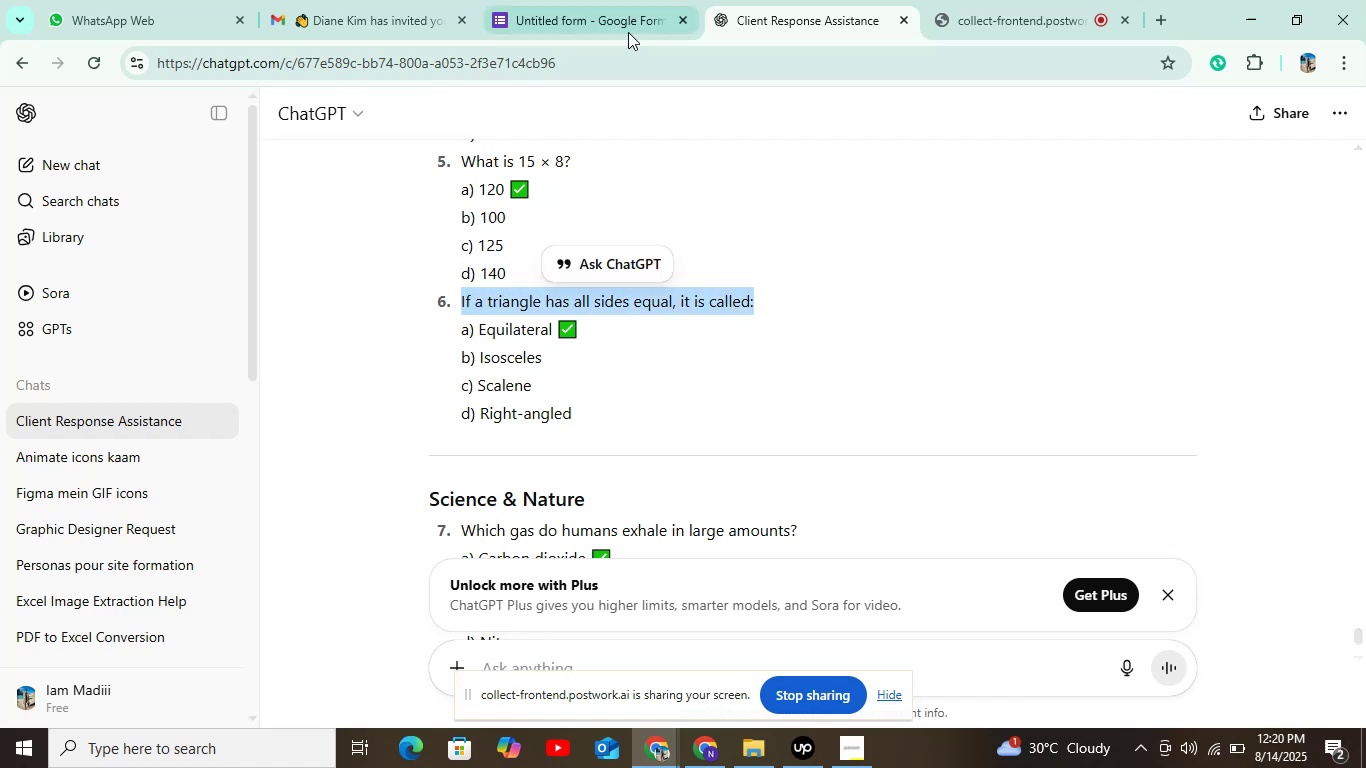 
left_click([627, 30])
 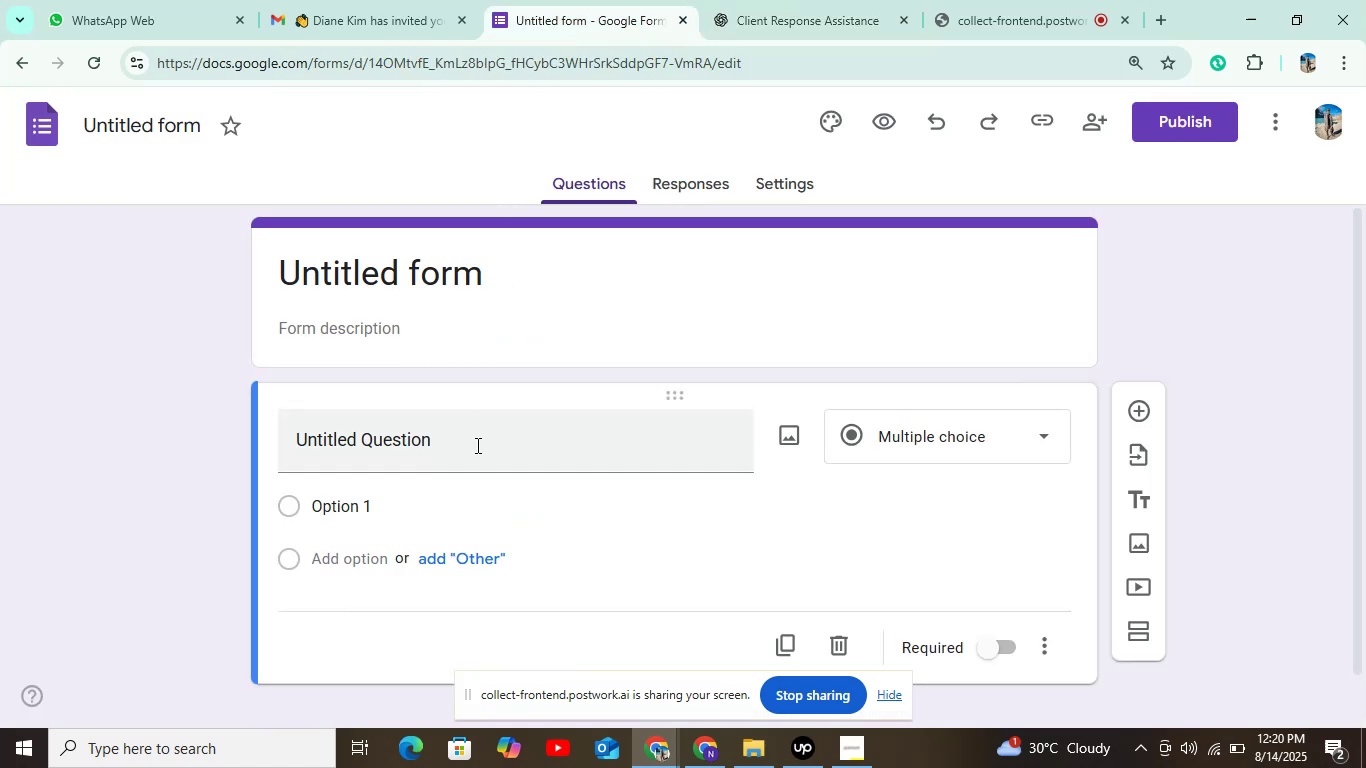 
left_click([476, 445])
 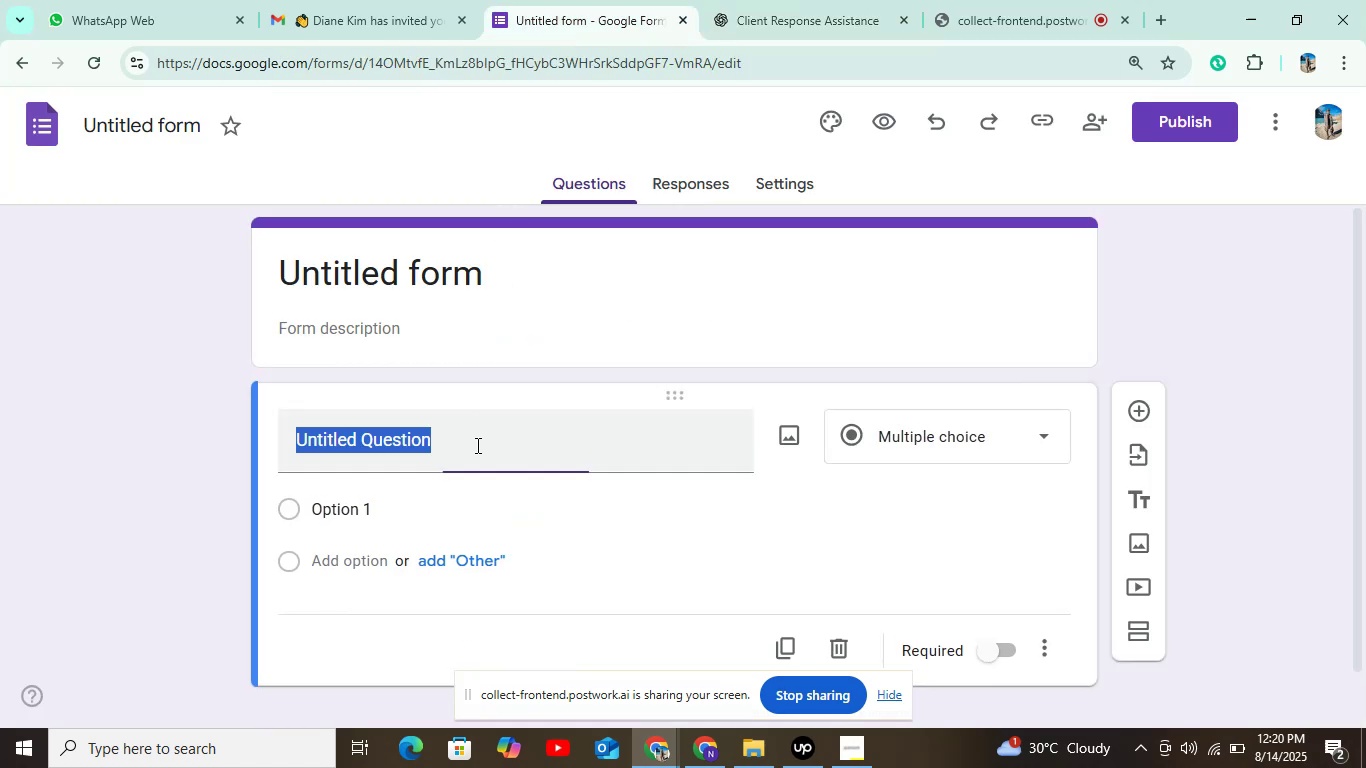 
key(Control+V)
 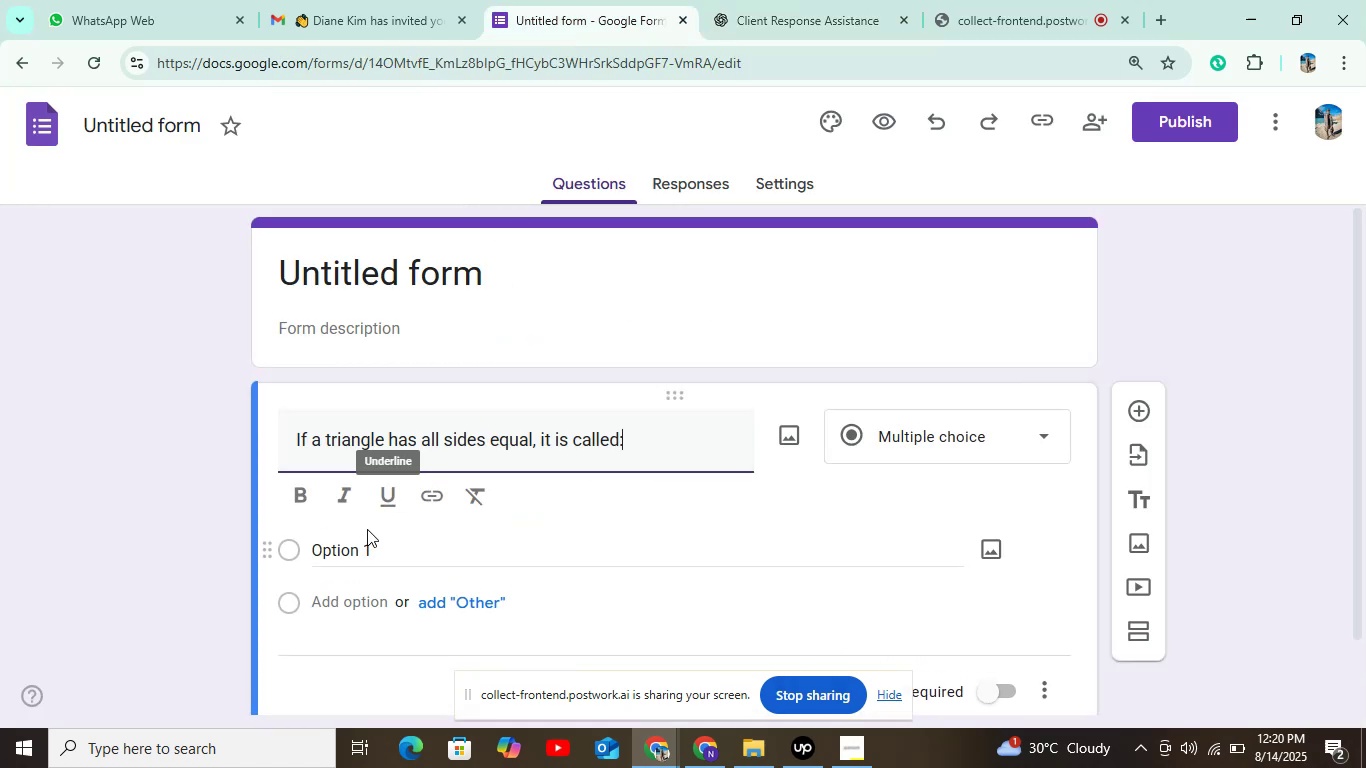 
left_click([367, 532])
 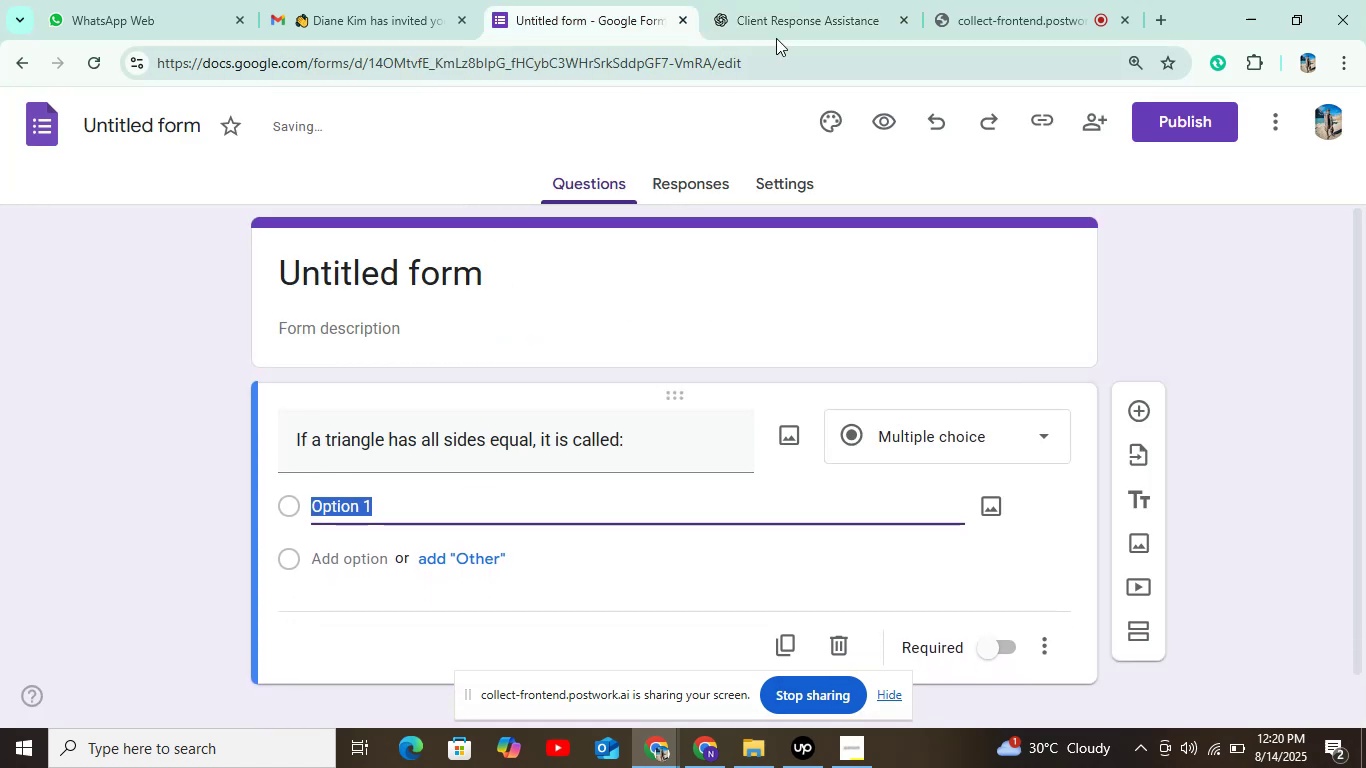 
left_click([786, 19])
 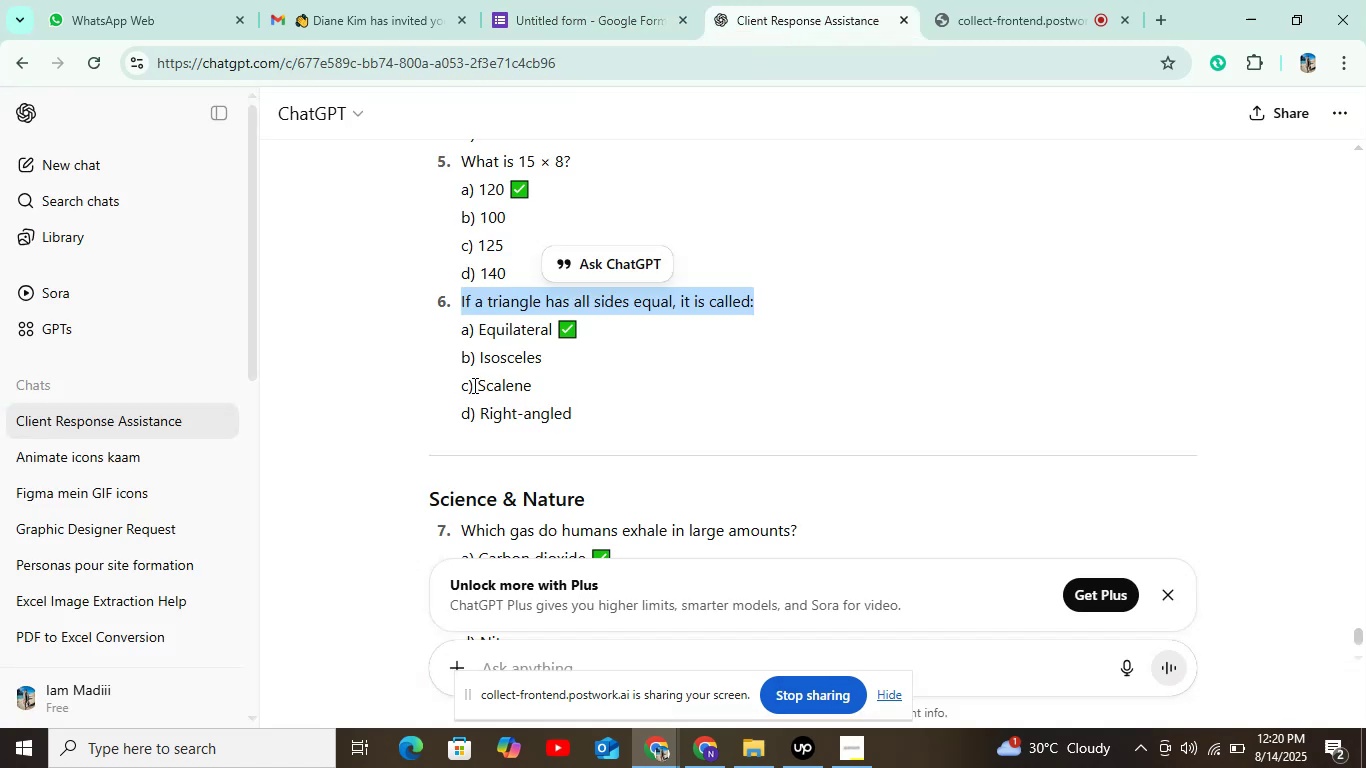 
left_click_drag(start_coordinate=[475, 327], to_coordinate=[567, 334])
 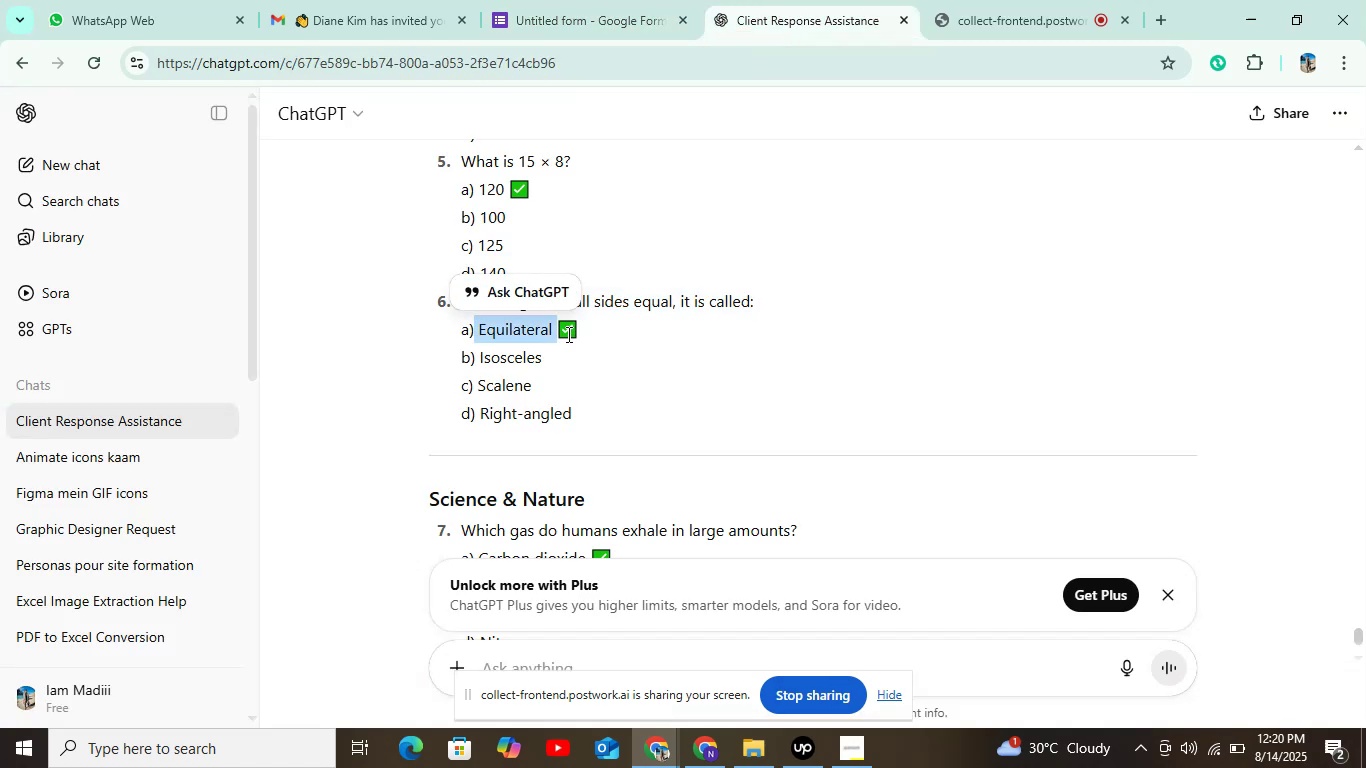 
key(Control+C)
 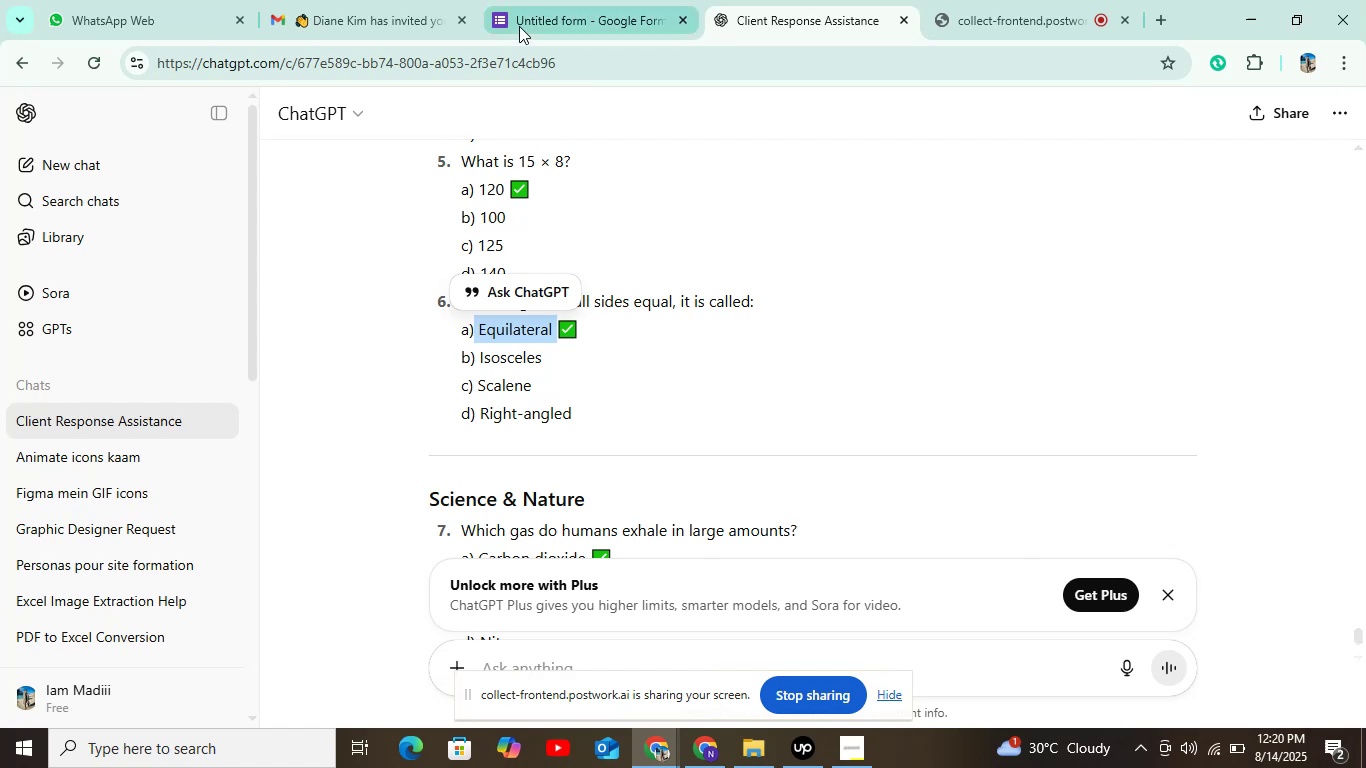 
left_click([525, 22])
 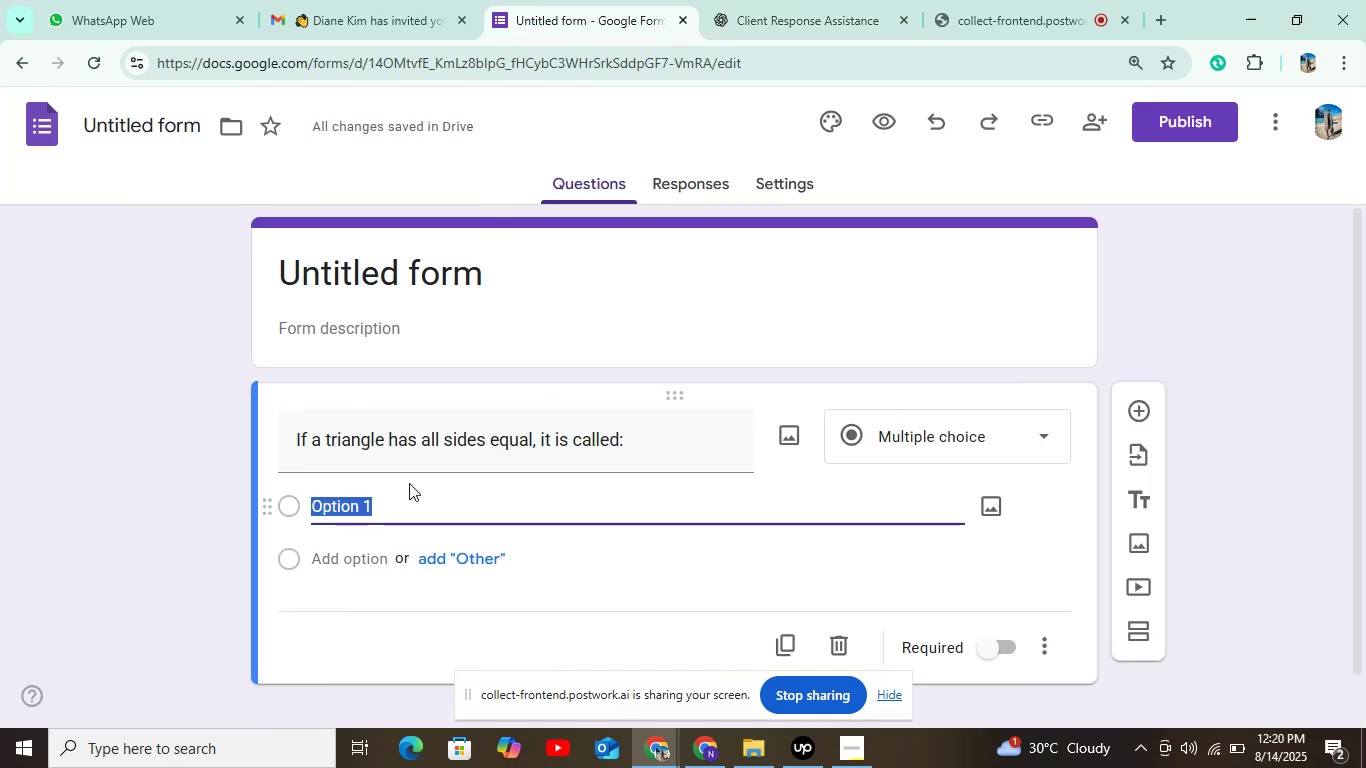 
key(Control+V)
 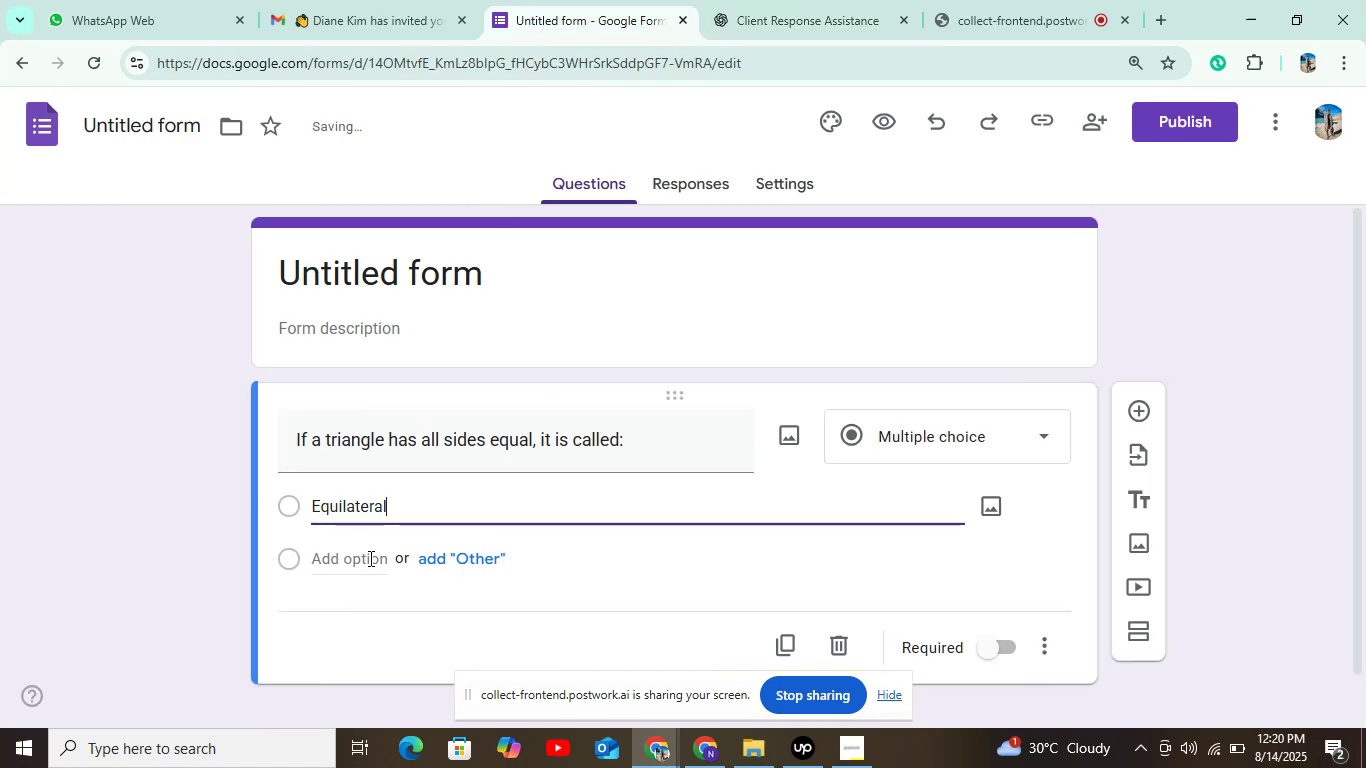 
left_click([368, 561])
 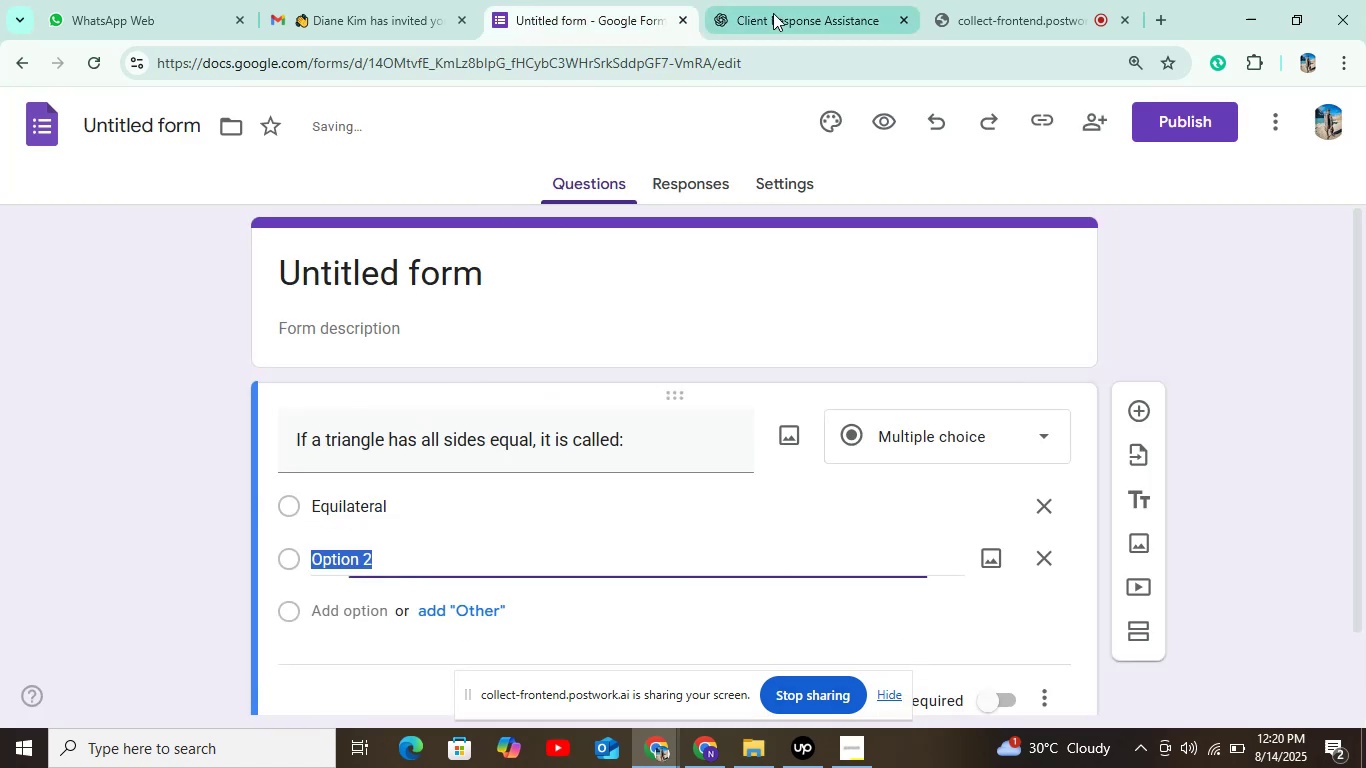 
left_click([784, 1])
 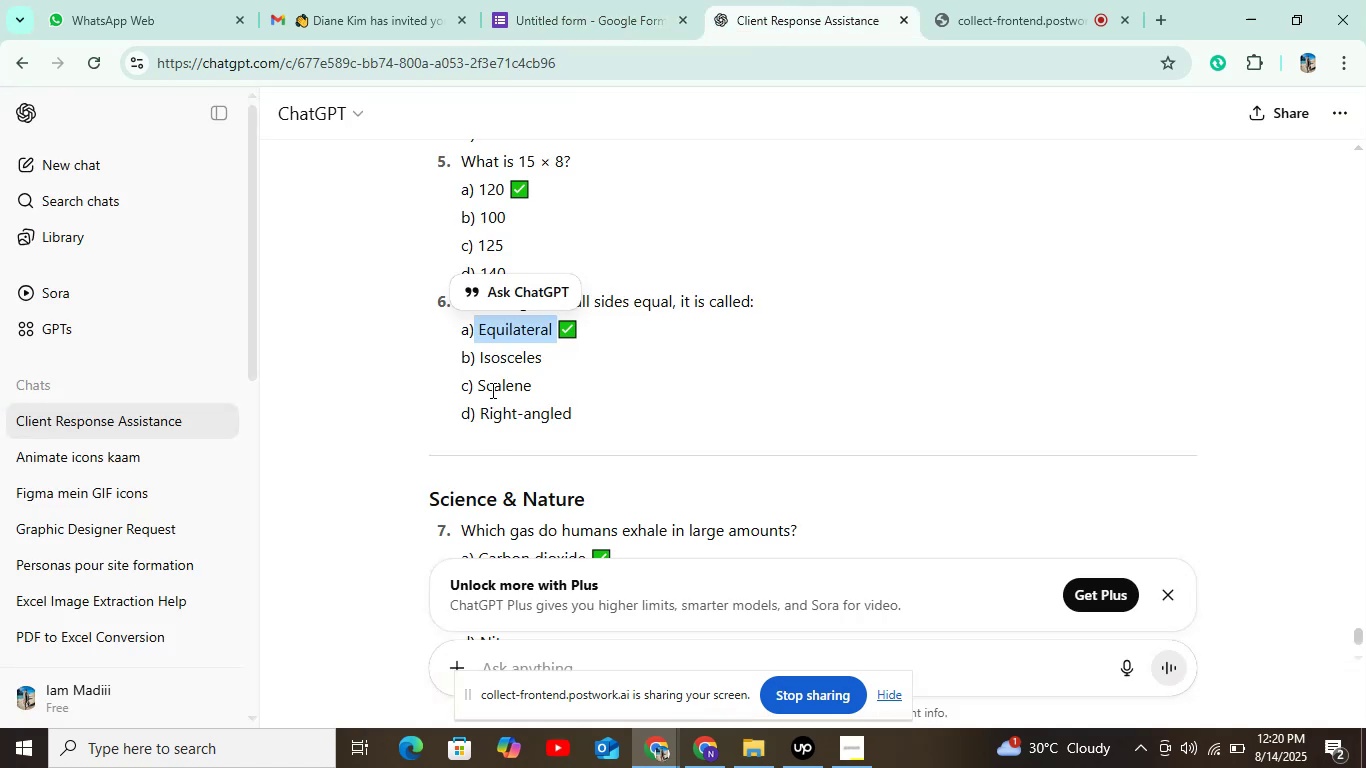 
left_click_drag(start_coordinate=[476, 357], to_coordinate=[563, 362])
 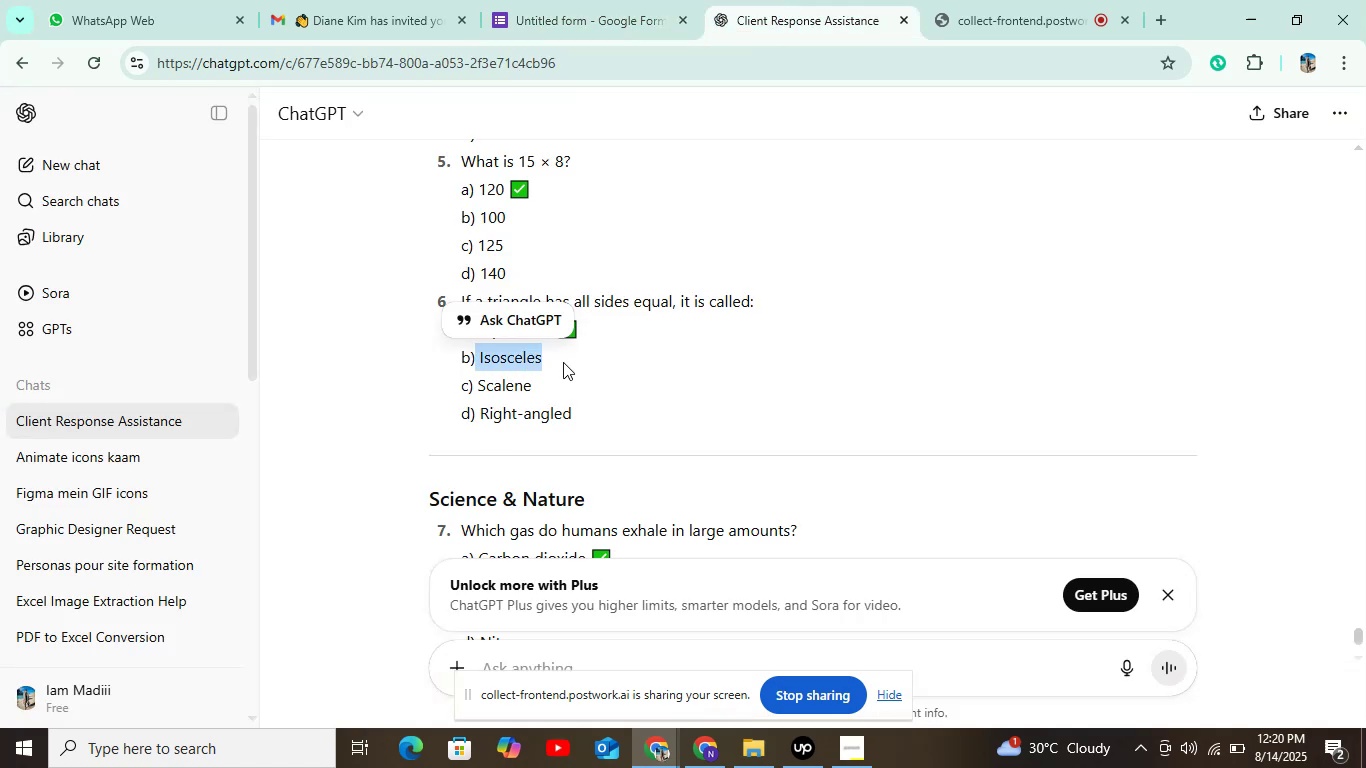 
key(Control+C)
 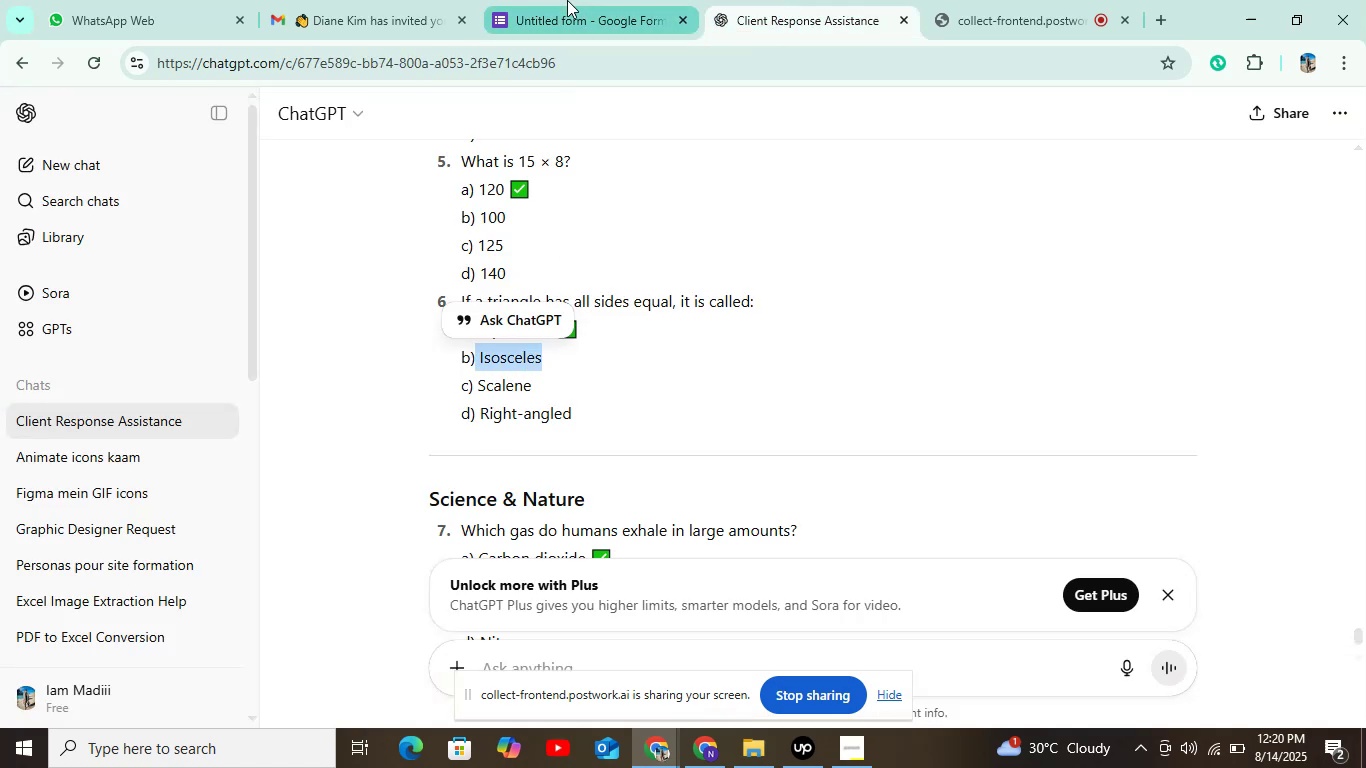 
left_click([567, 16])
 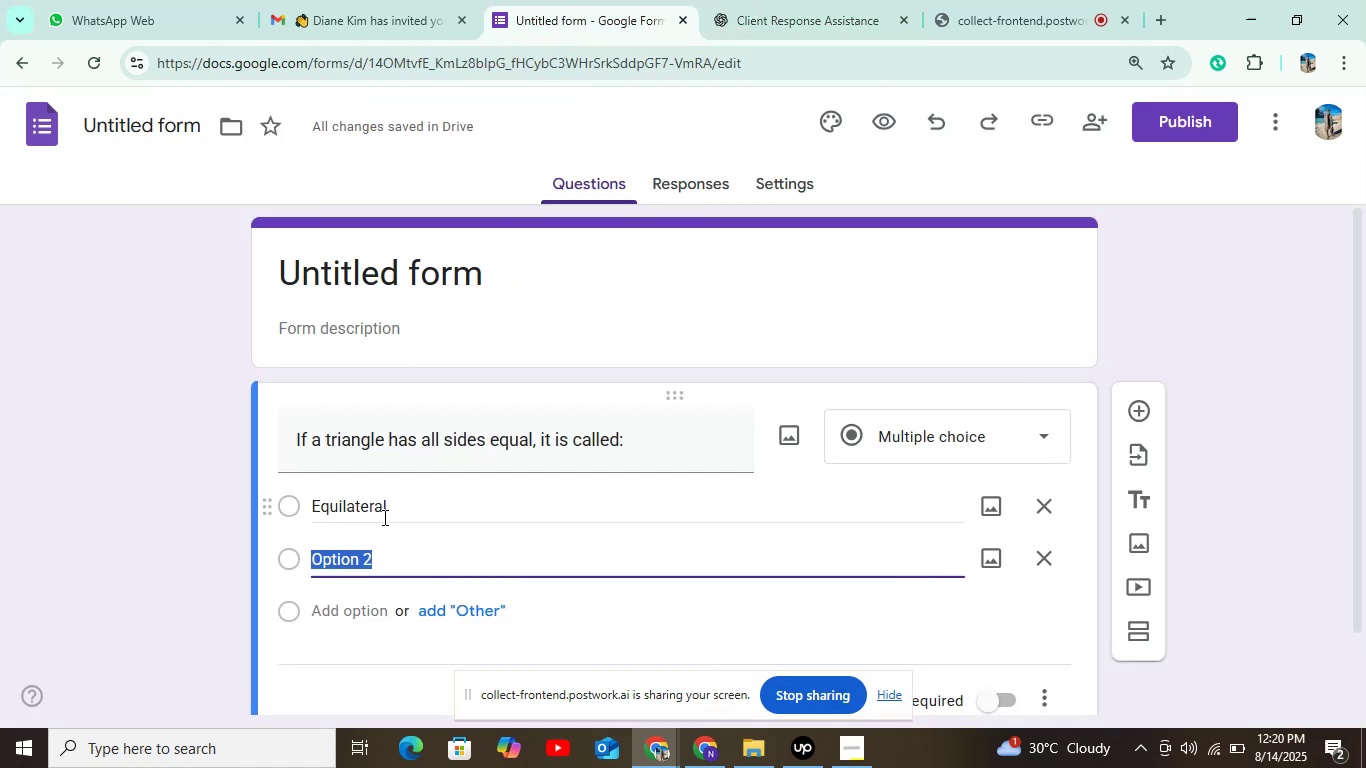 
key(Control+V)
 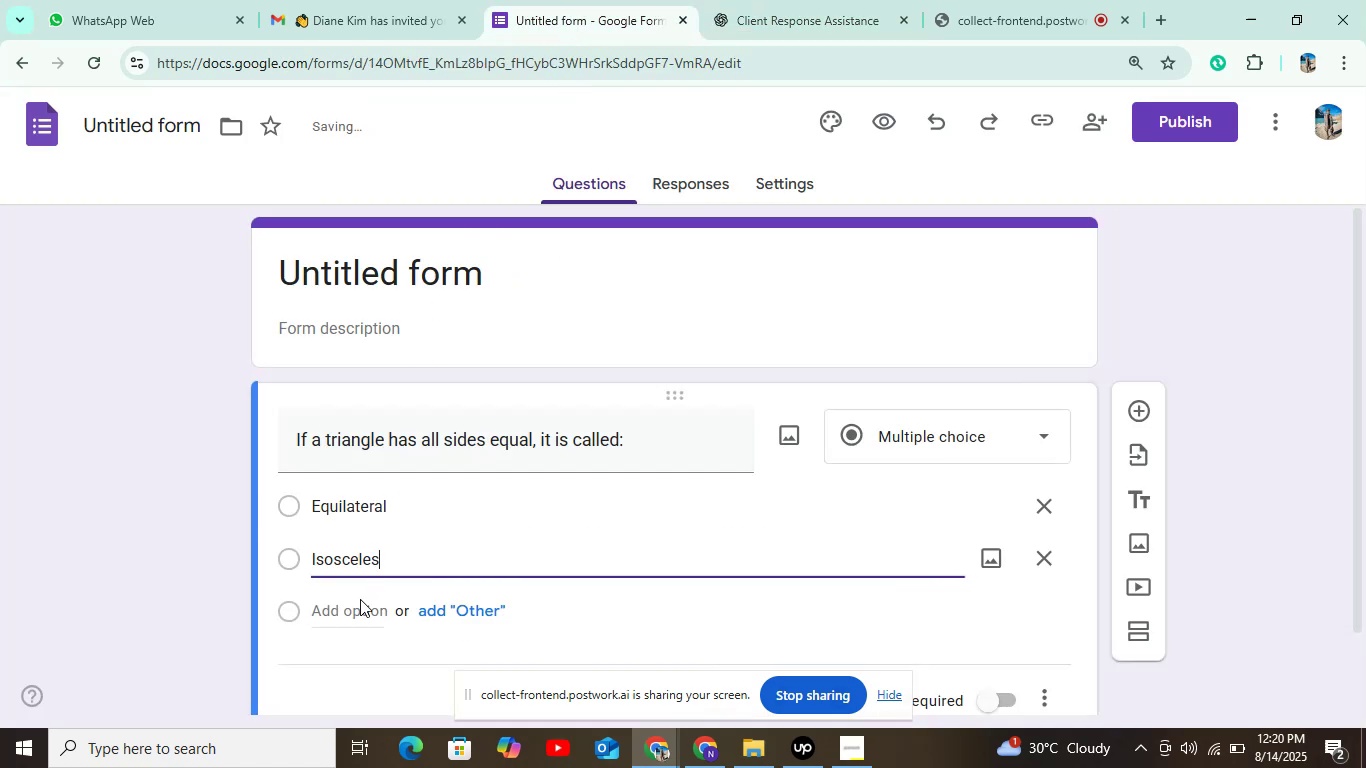 
left_click([356, 609])
 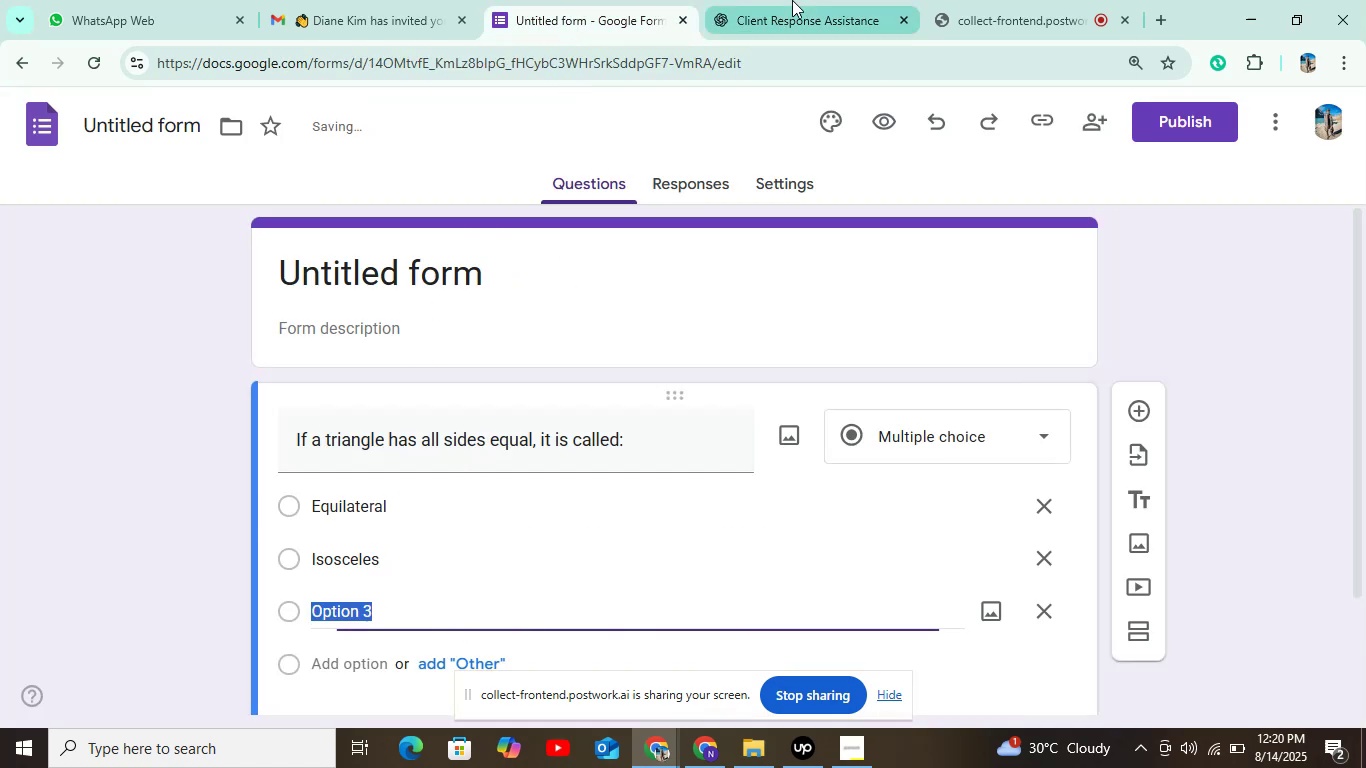 
left_click([795, 0])
 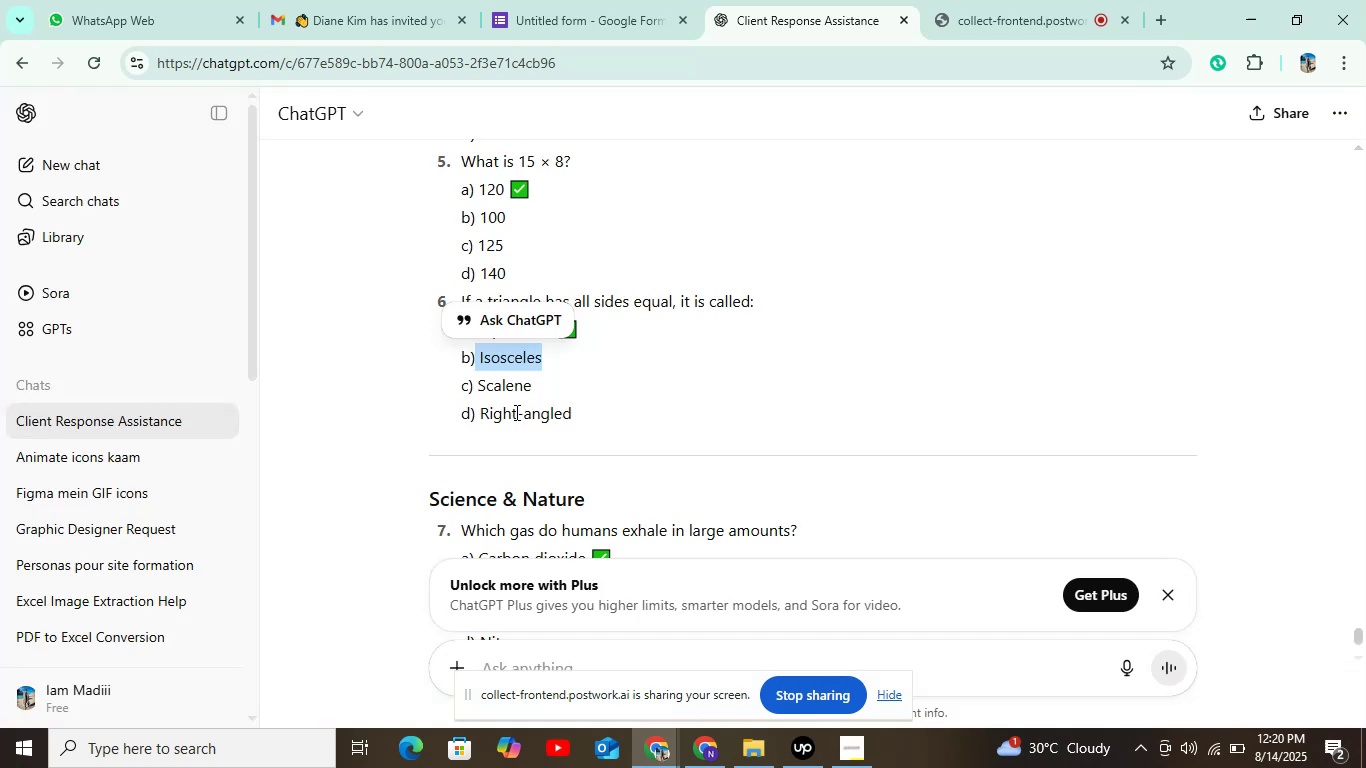 
left_click_drag(start_coordinate=[471, 378], to_coordinate=[593, 382])
 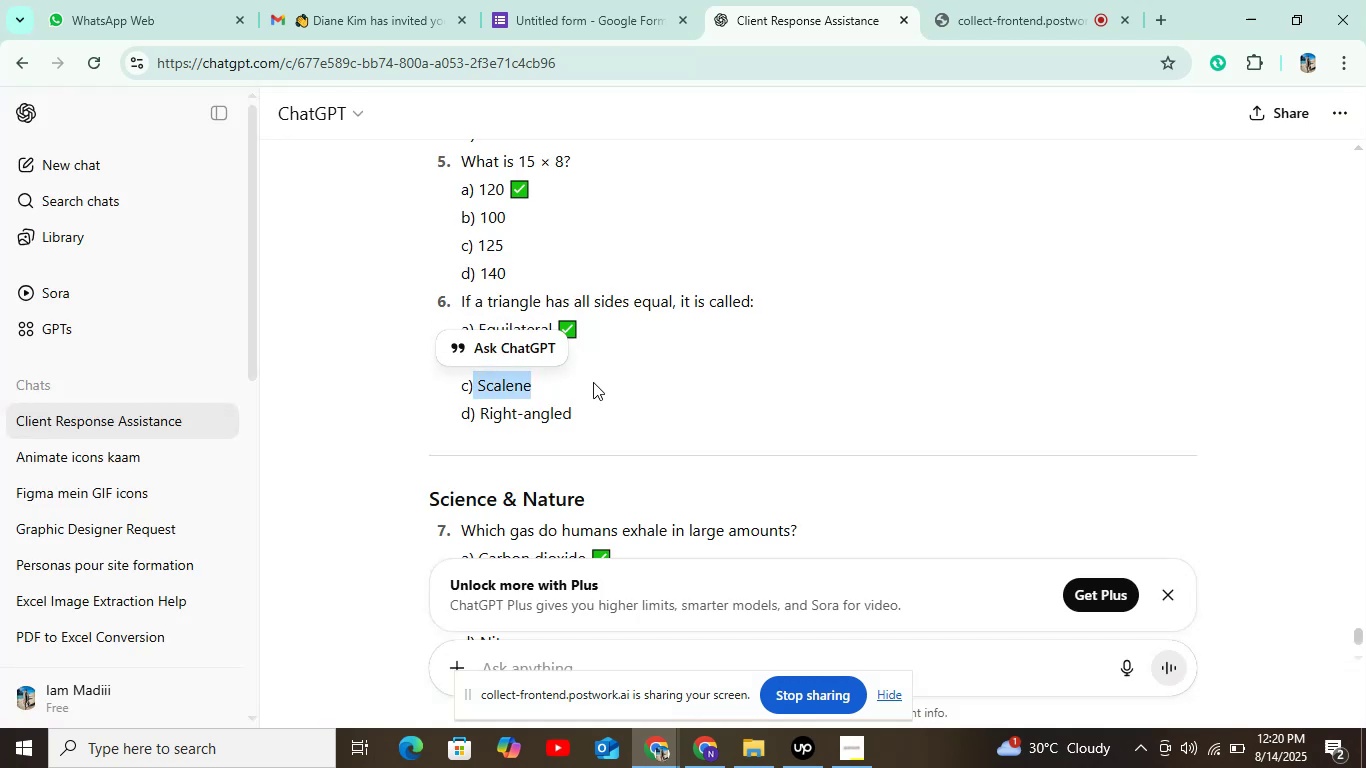 
key(Control+C)
 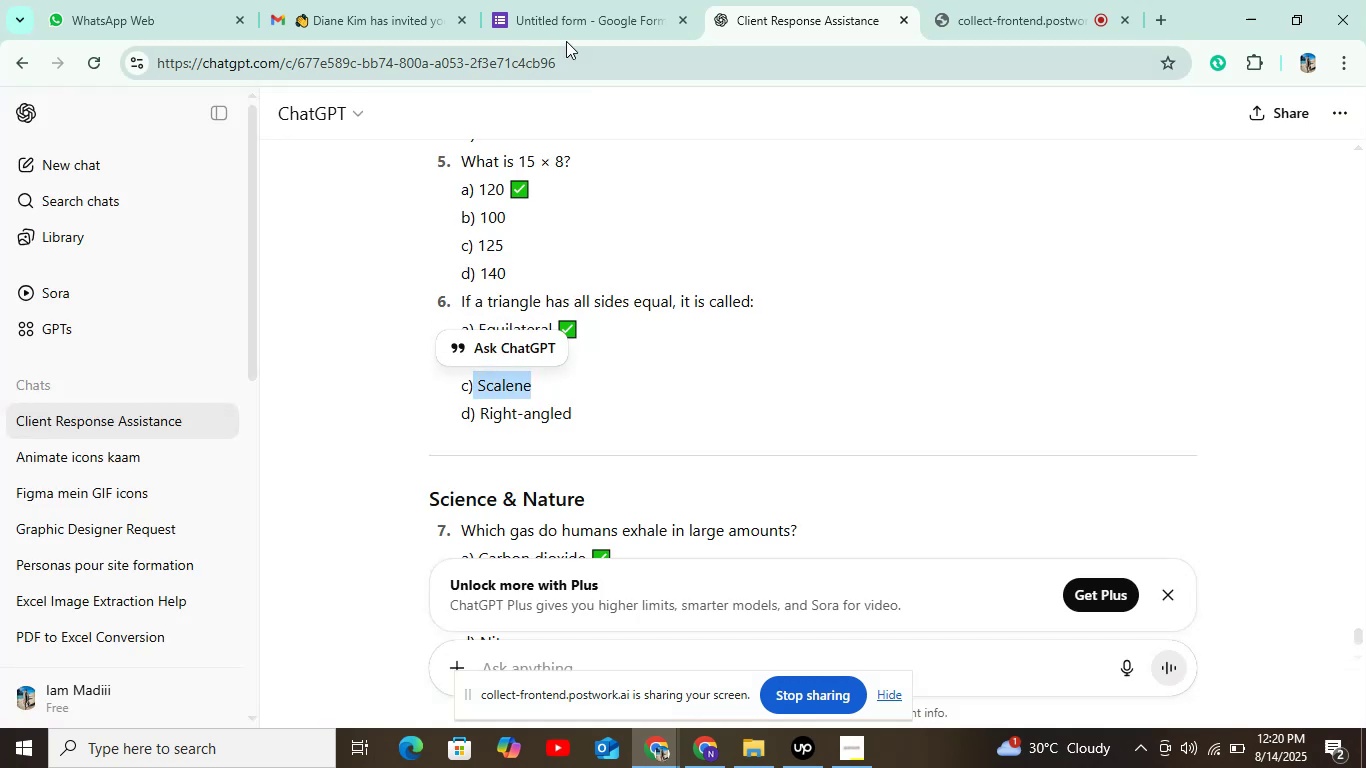 
left_click([567, 25])
 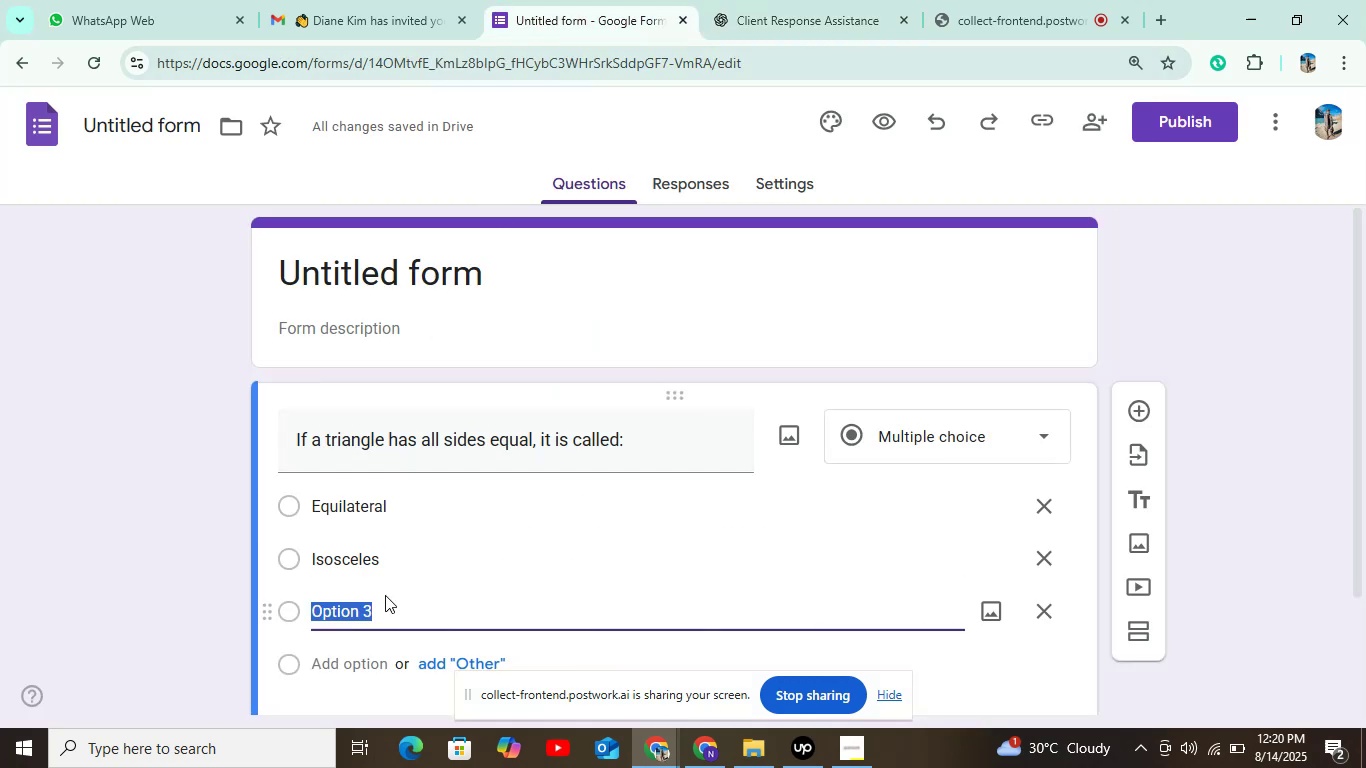 
key(Control+V)
 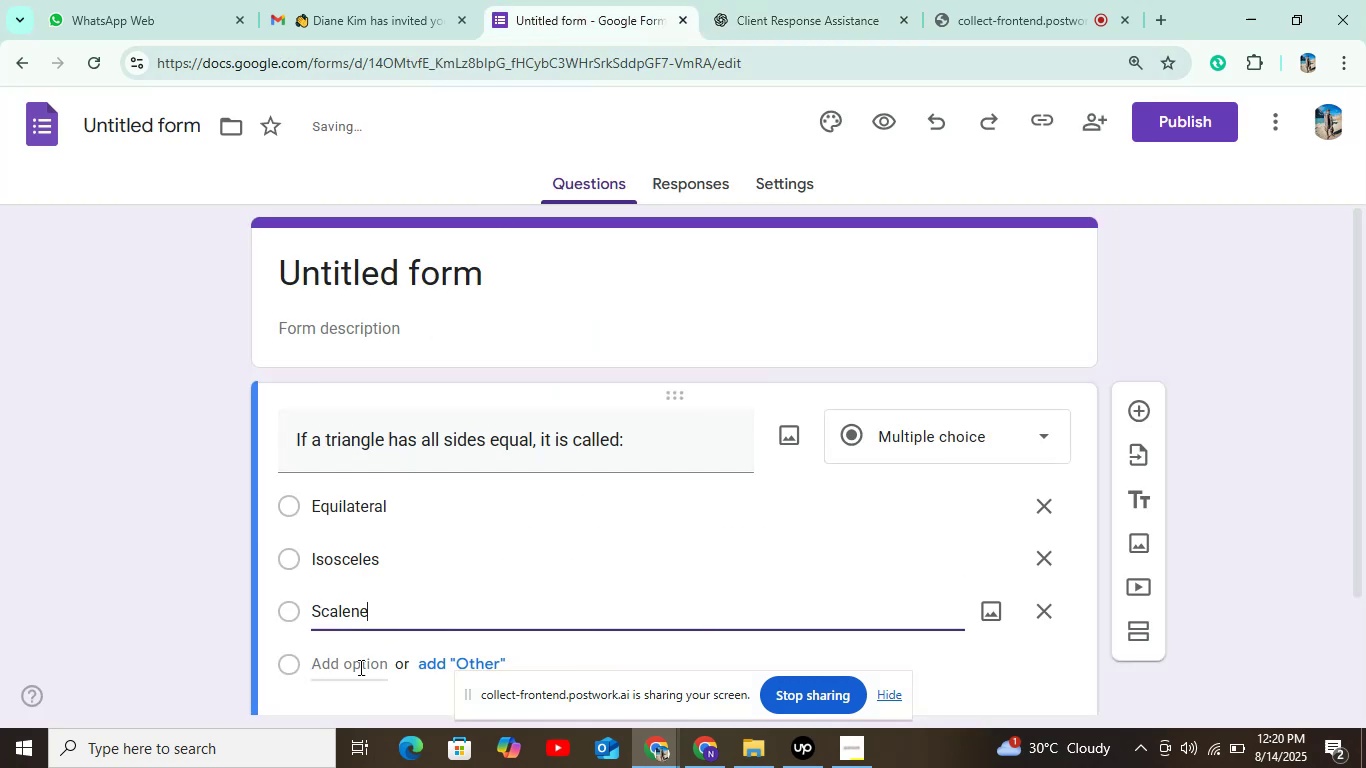 
left_click([358, 670])
 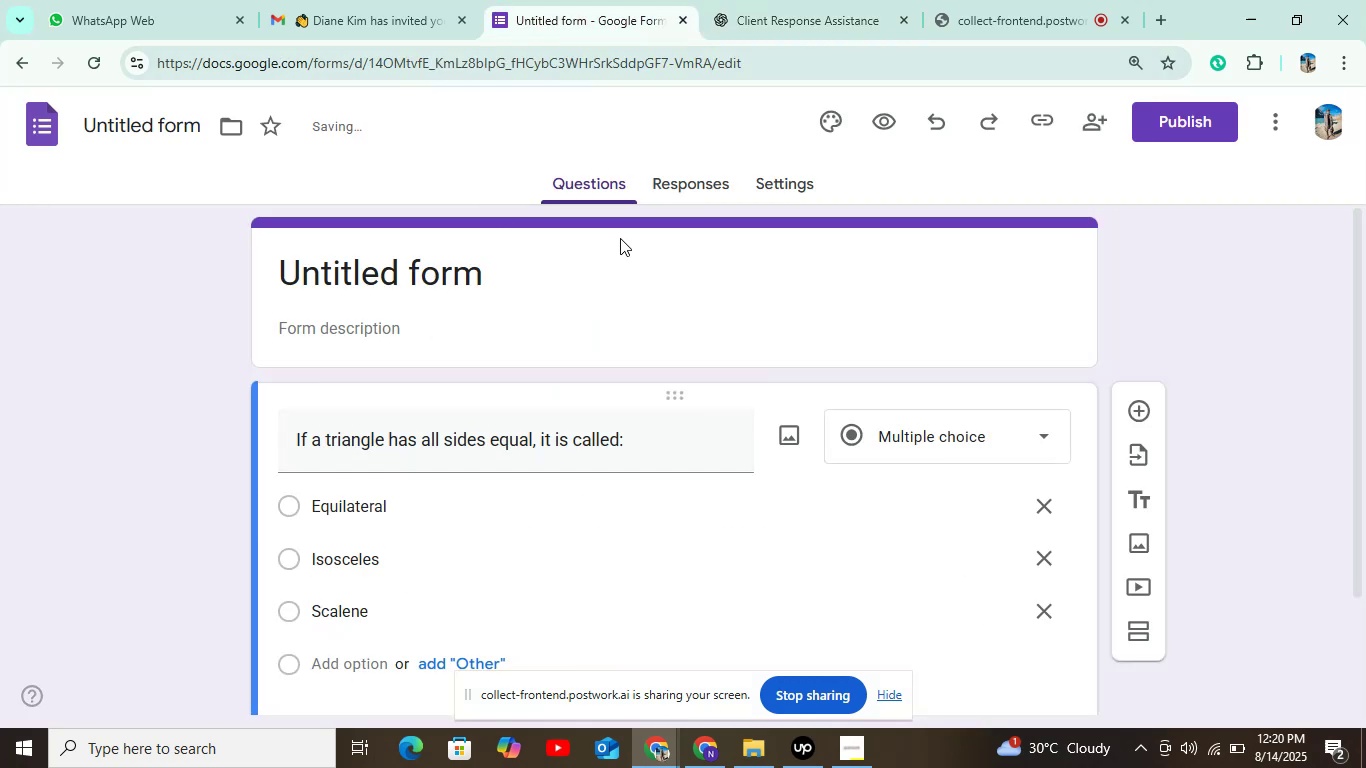 
scroll: coordinate [516, 443], scroll_direction: down, amount: 3.0
 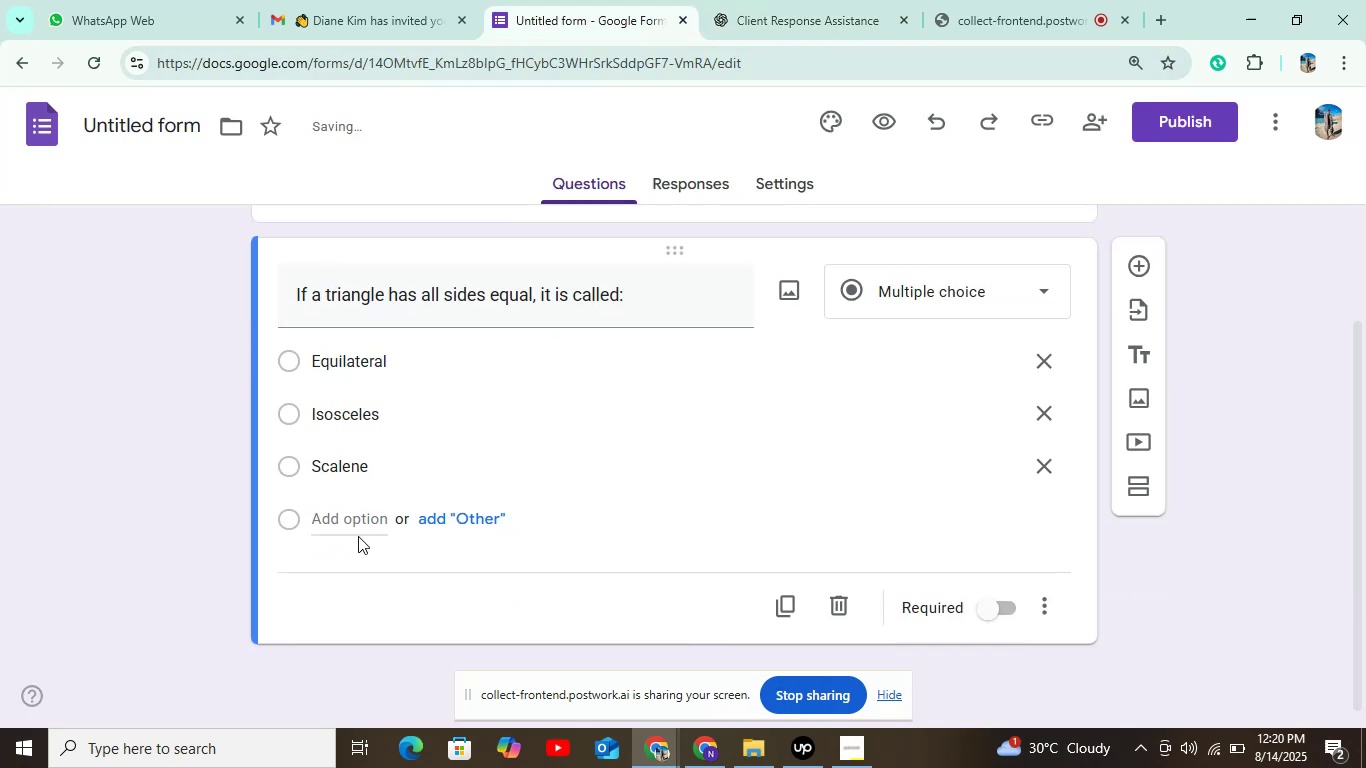 
left_click([351, 527])
 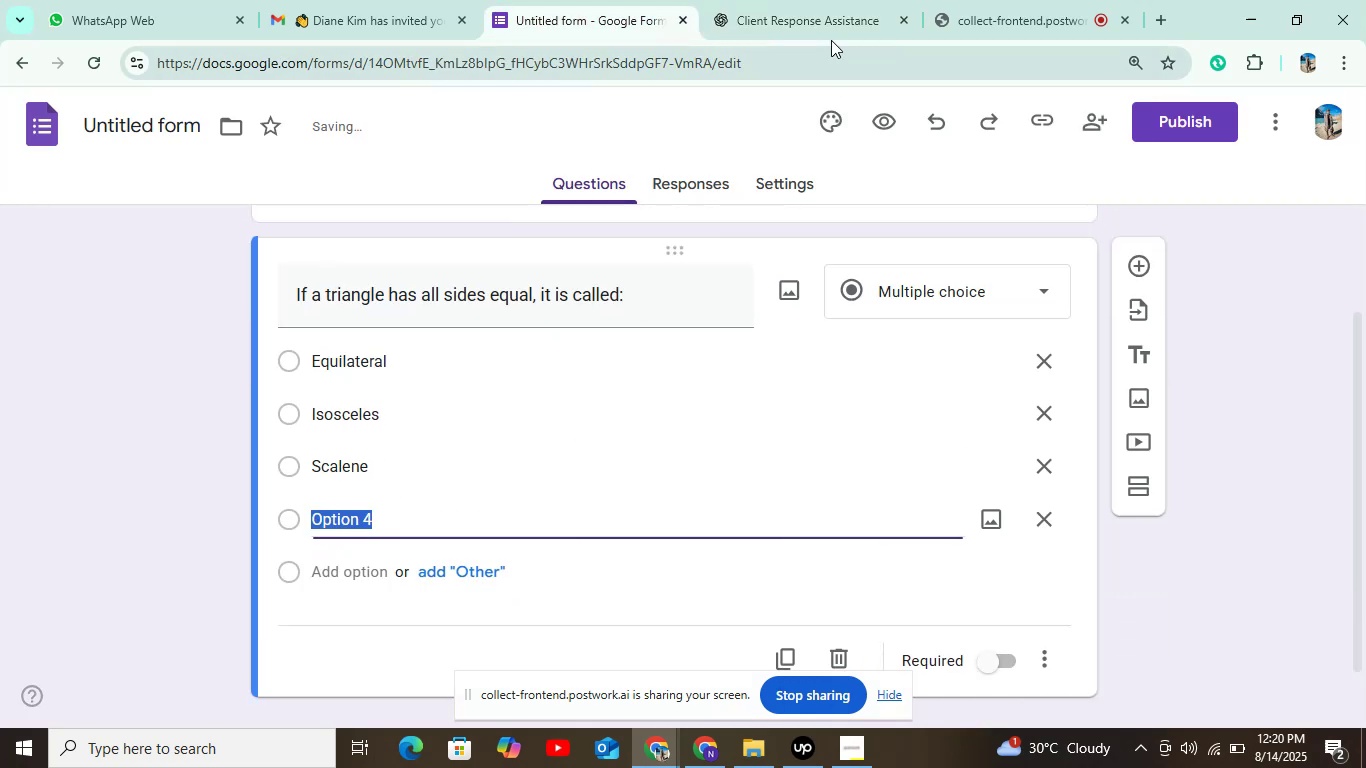 
left_click([823, 17])
 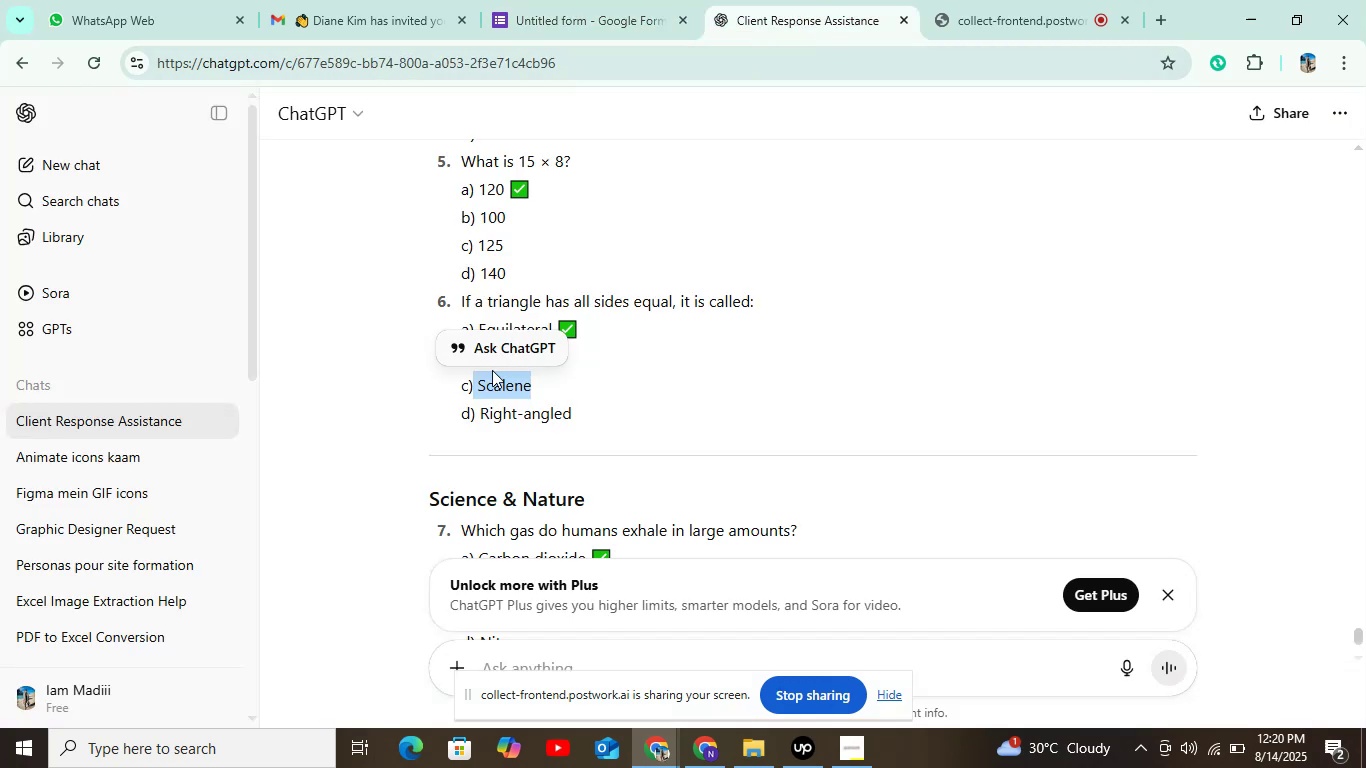 
left_click_drag(start_coordinate=[480, 410], to_coordinate=[603, 411])
 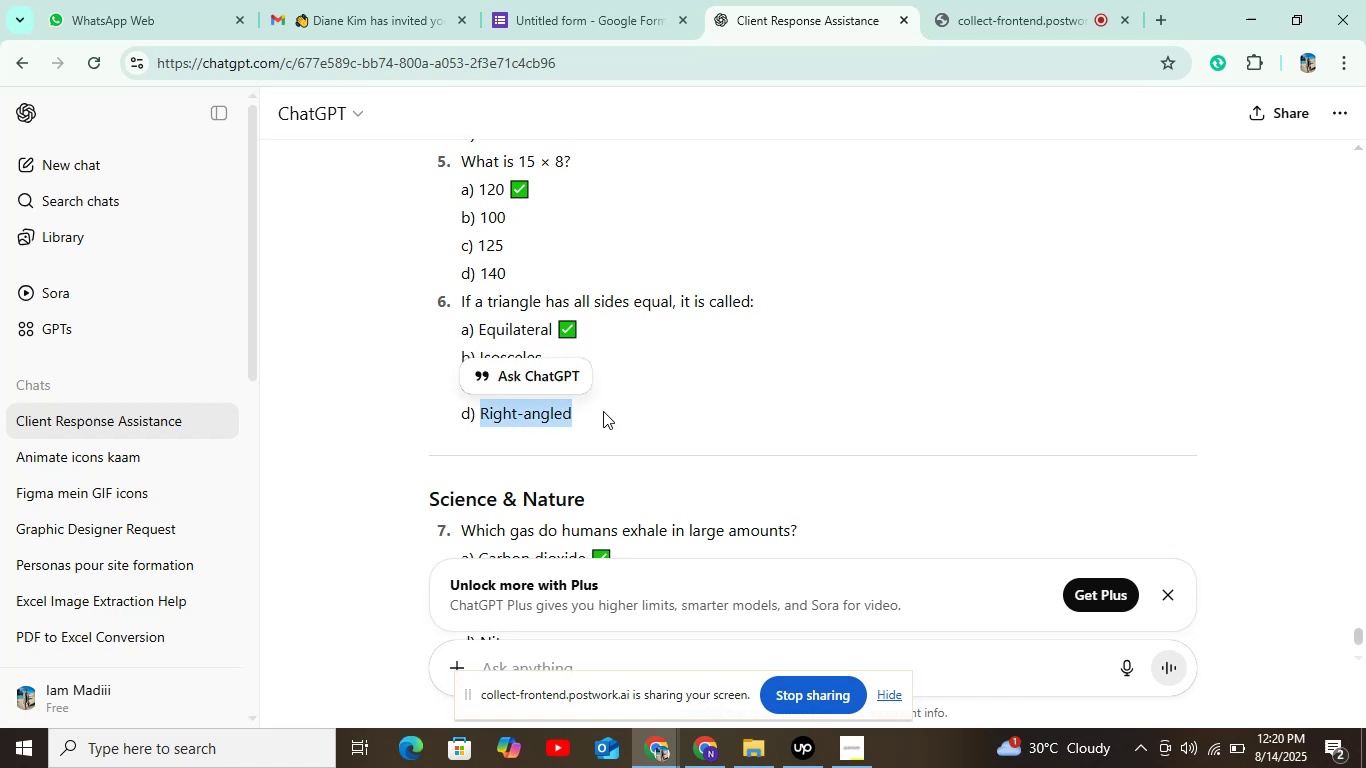 
key(Control+C)
 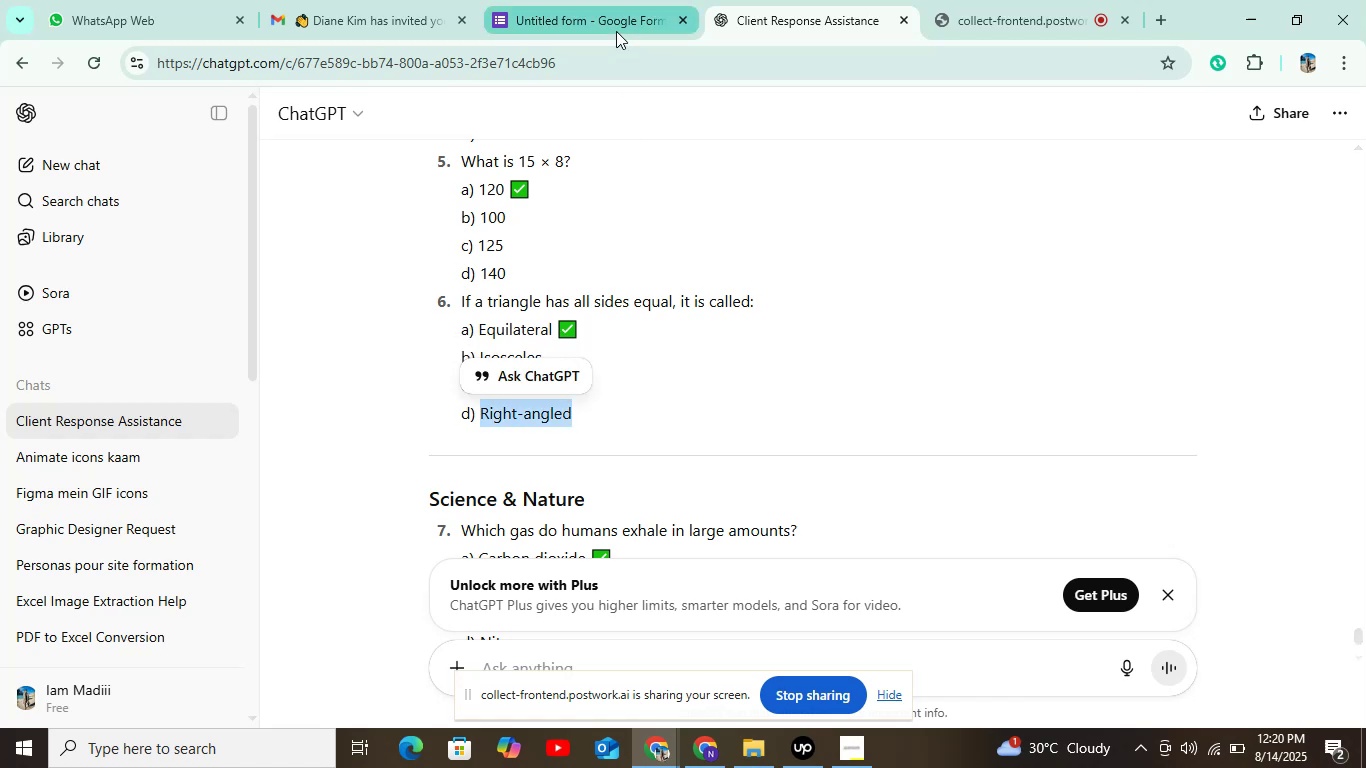 
left_click([616, 22])
 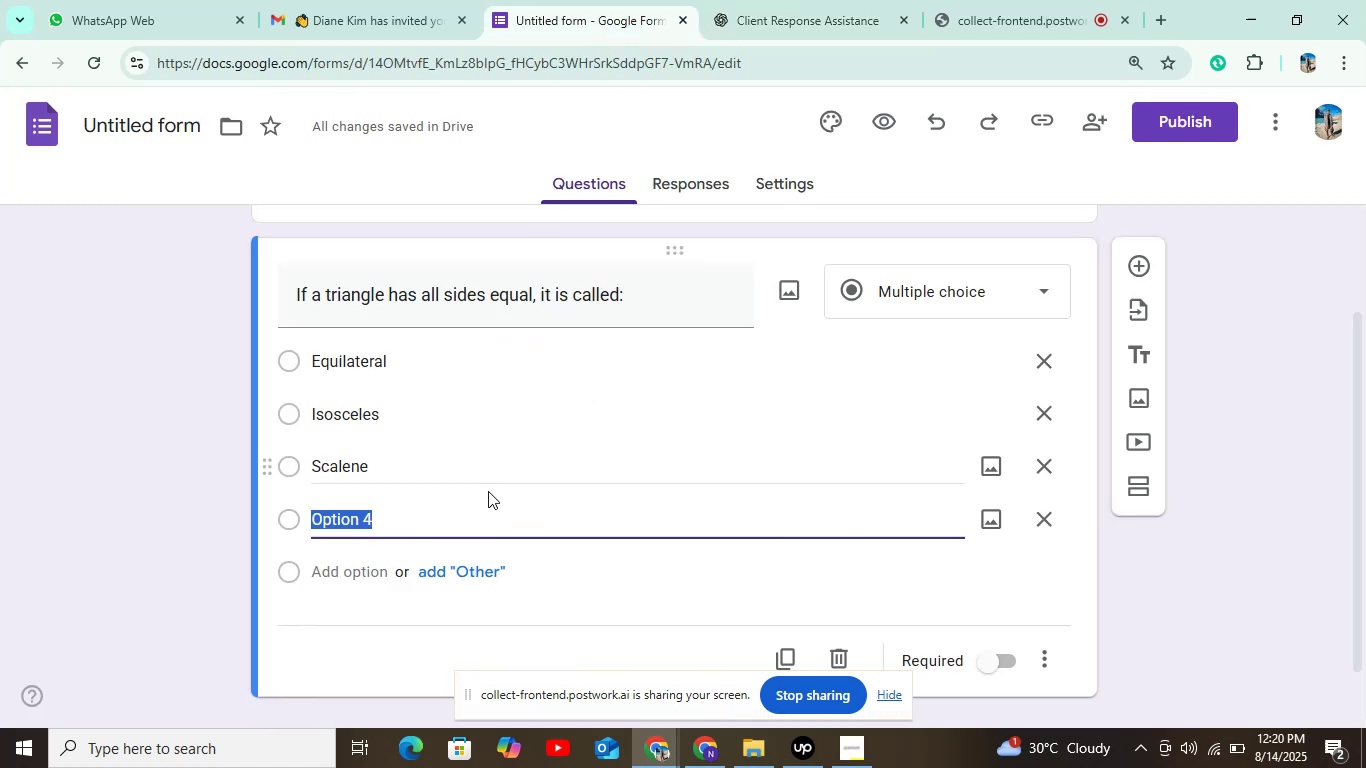 
key(Control+V)
 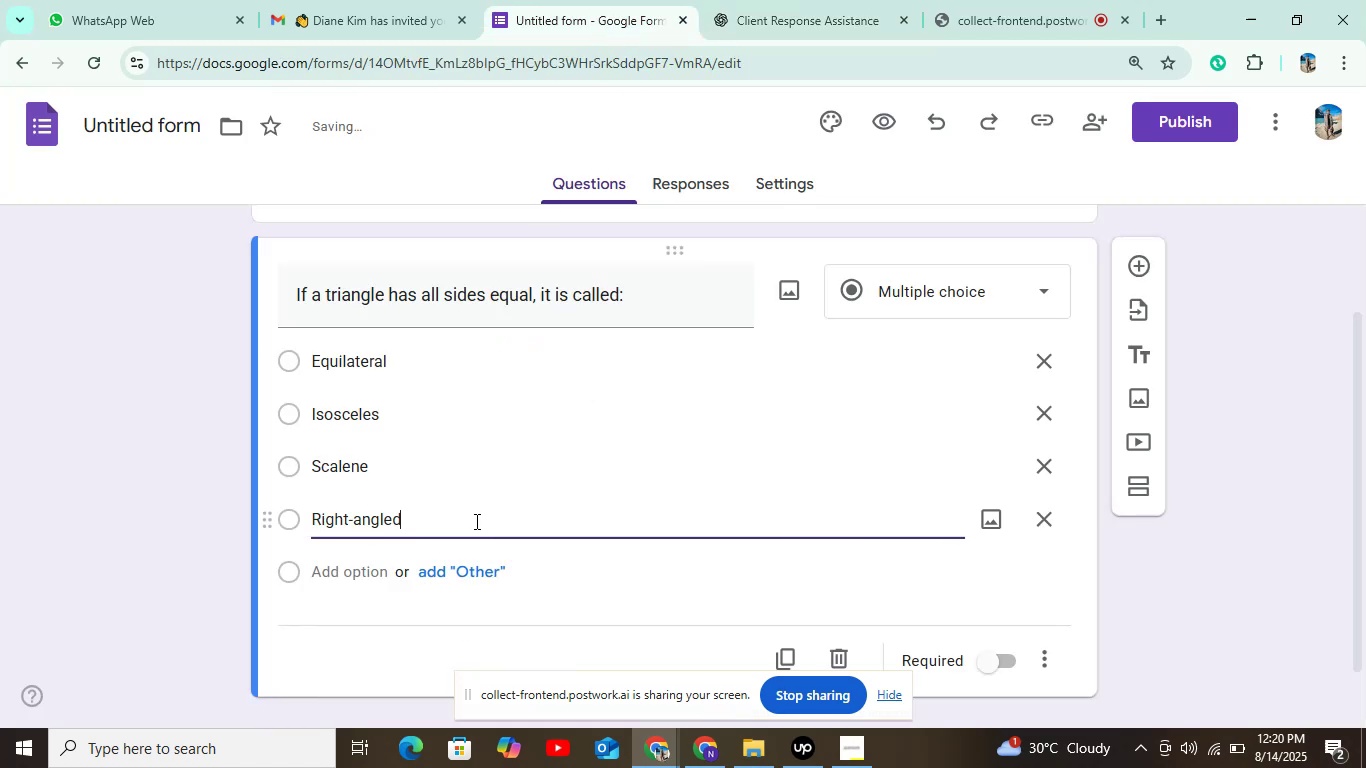 
scroll: coordinate [484, 500], scroll_direction: down, amount: 3.0
 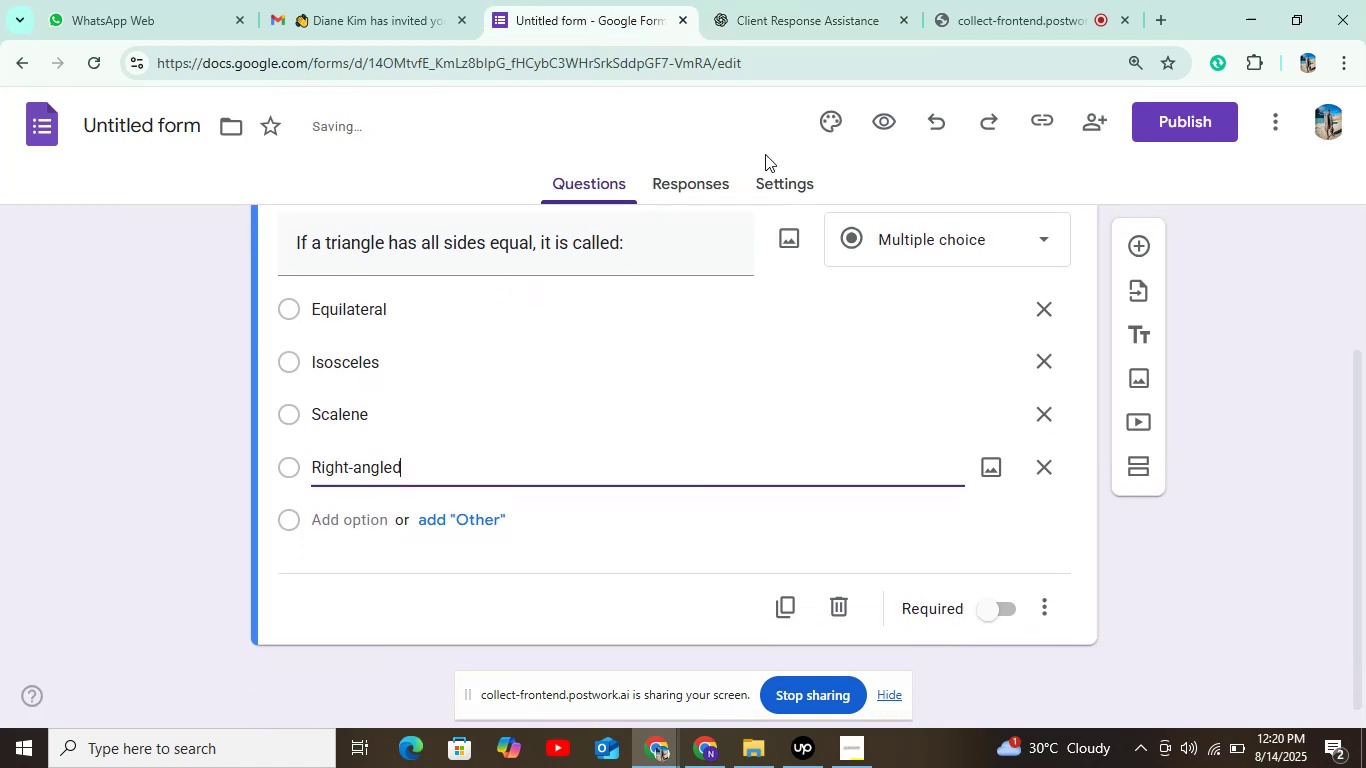 
left_click([784, 175])
 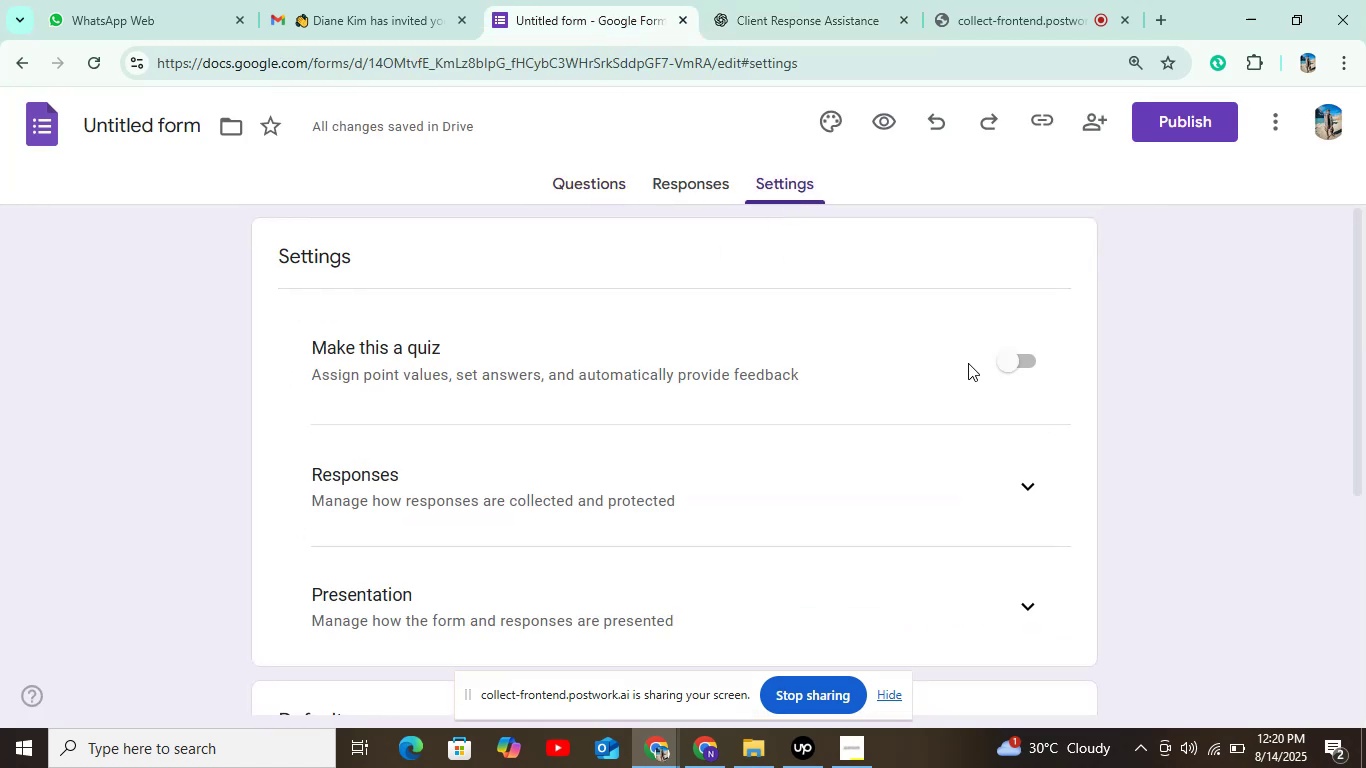 
left_click([1010, 363])
 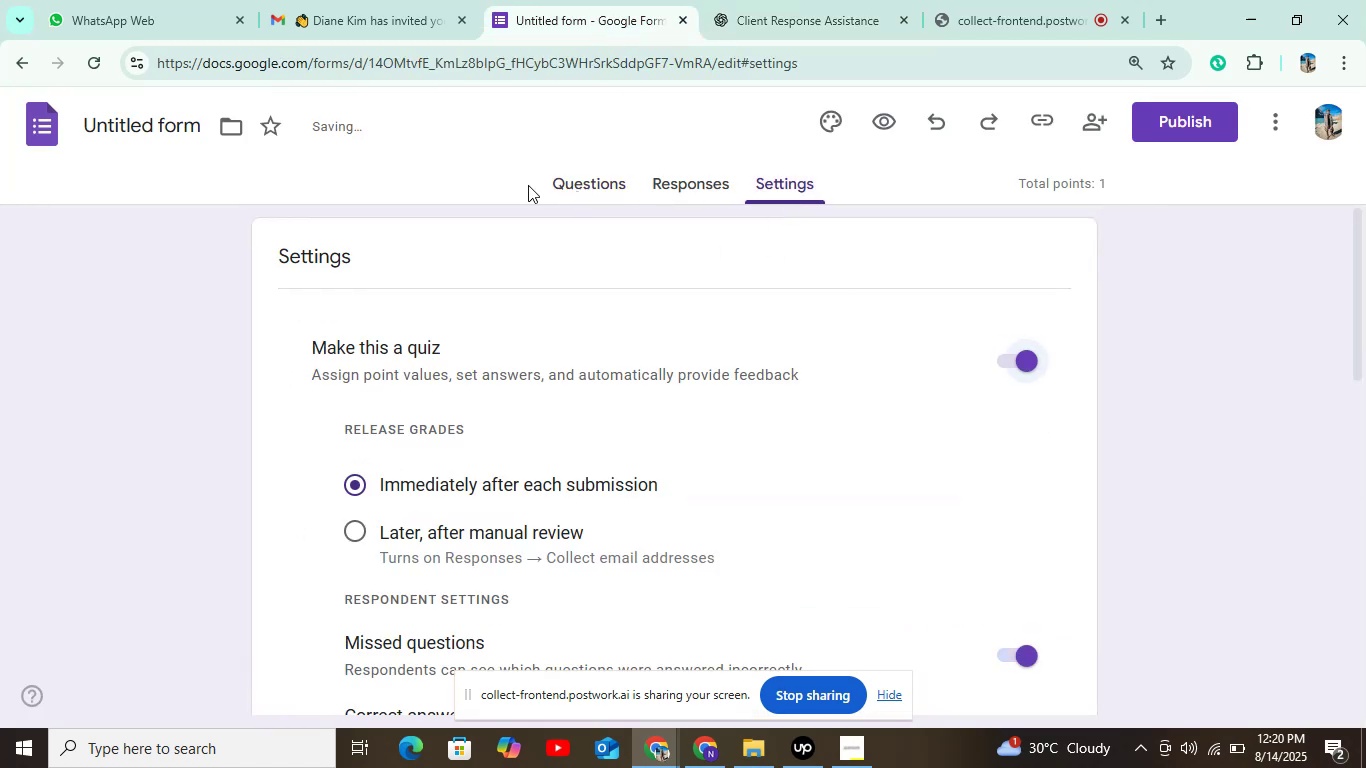 
left_click([614, 187])
 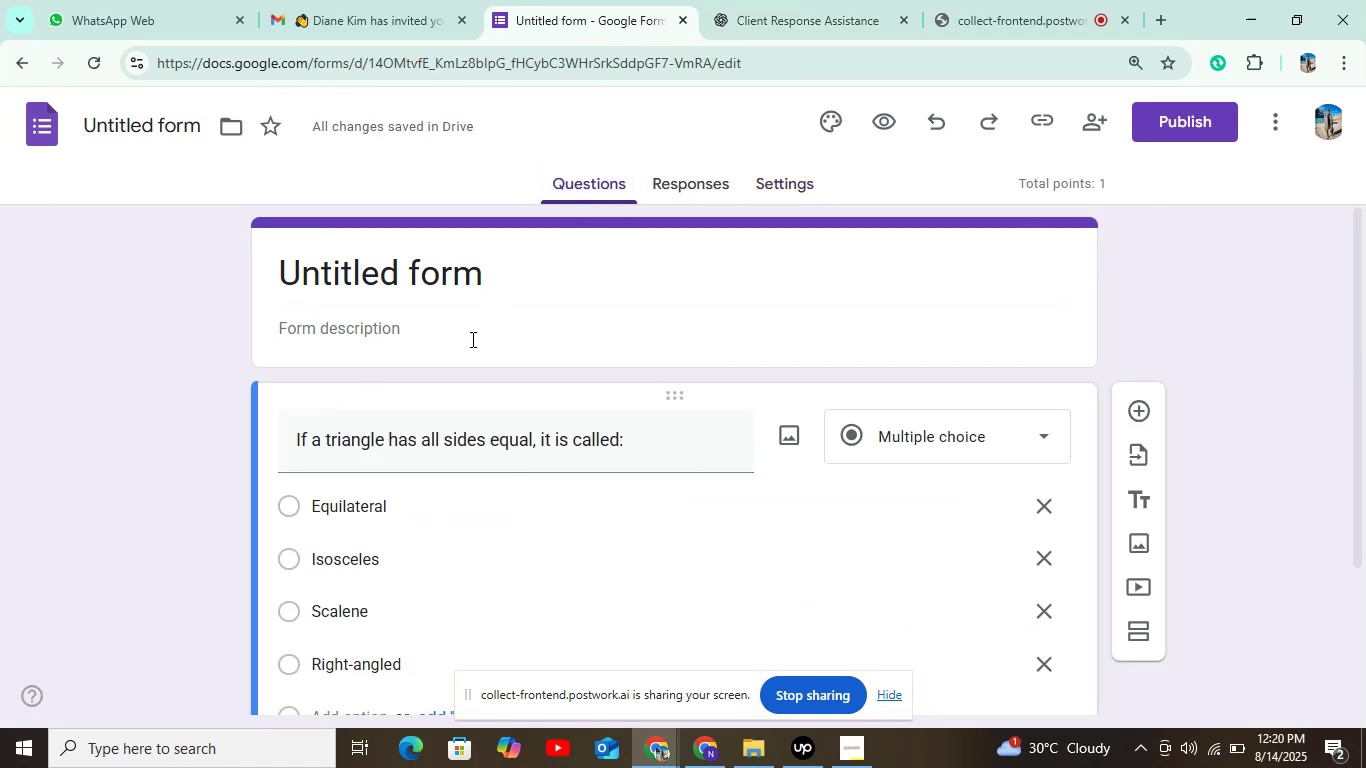 
scroll: coordinate [388, 560], scroll_direction: down, amount: 3.0
 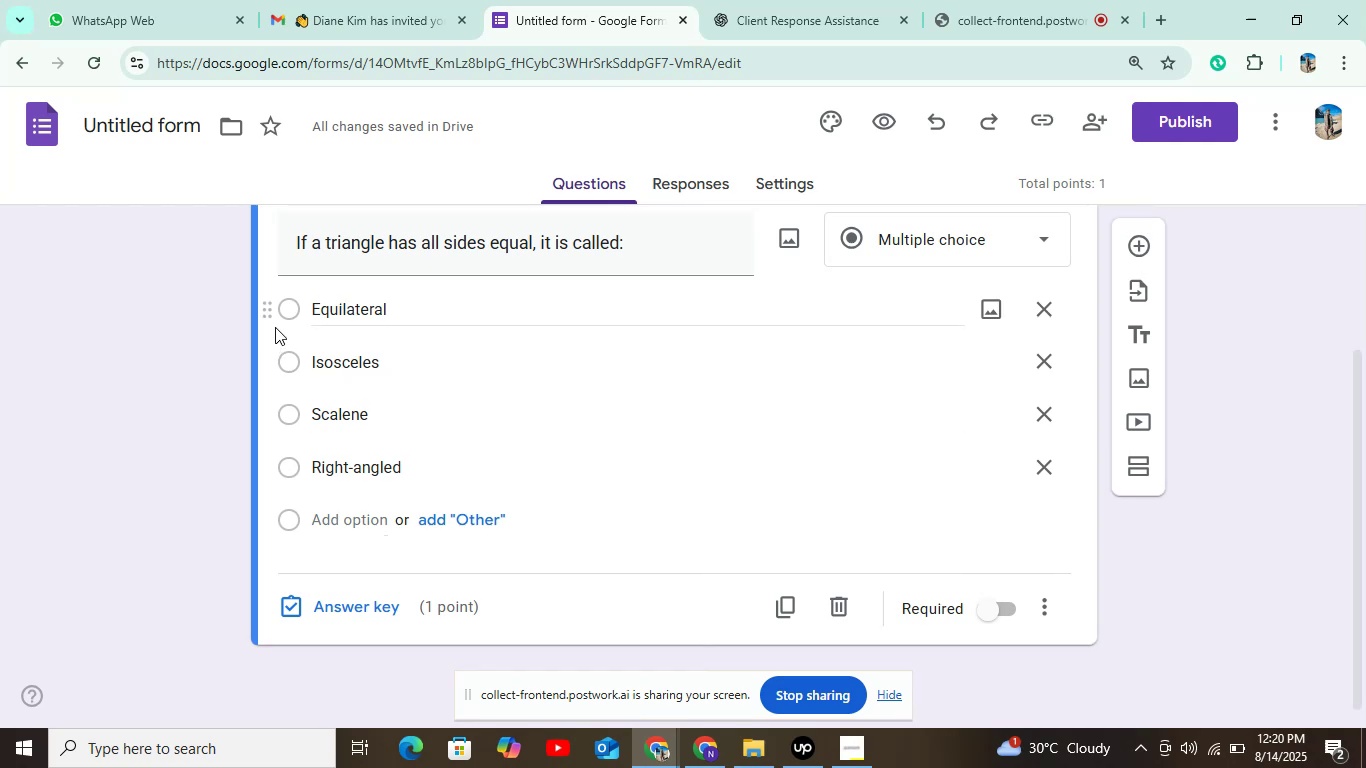 
left_click([284, 310])
 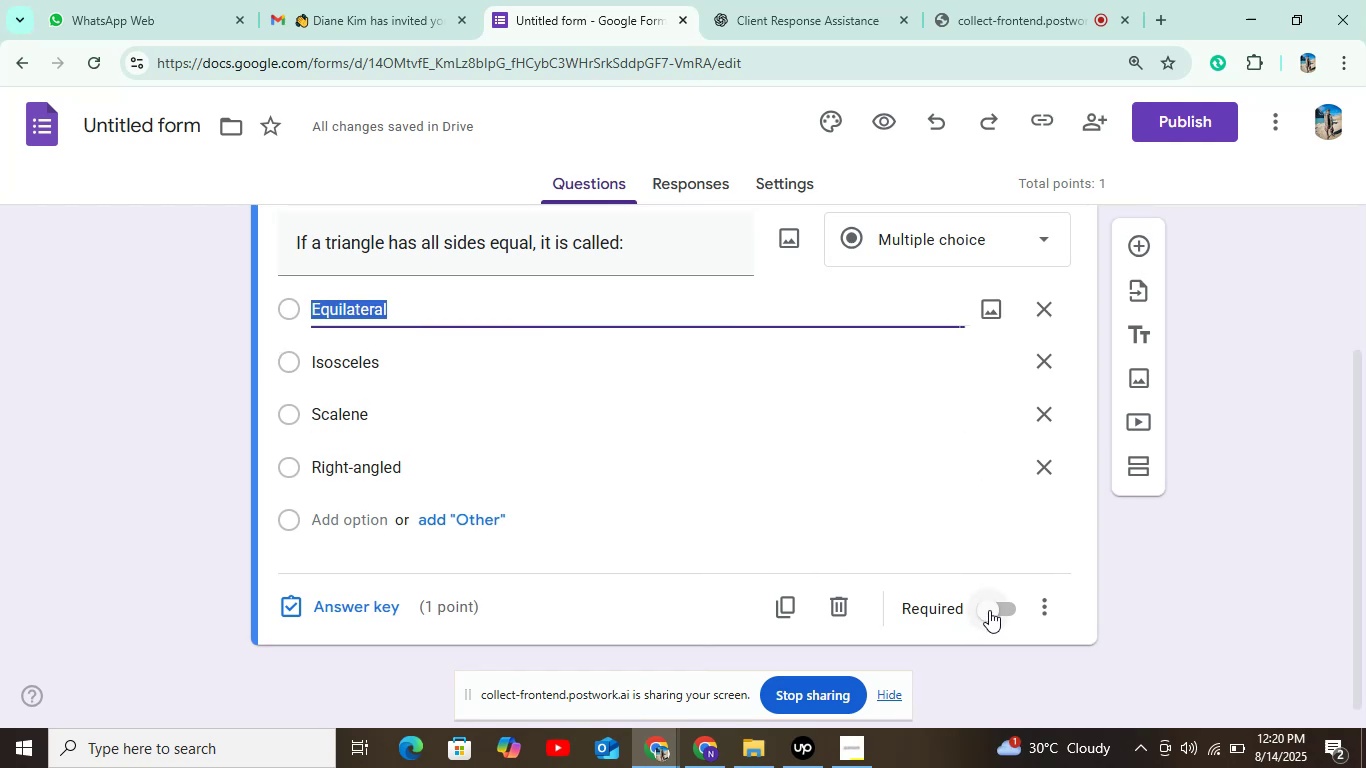 
left_click([1002, 610])
 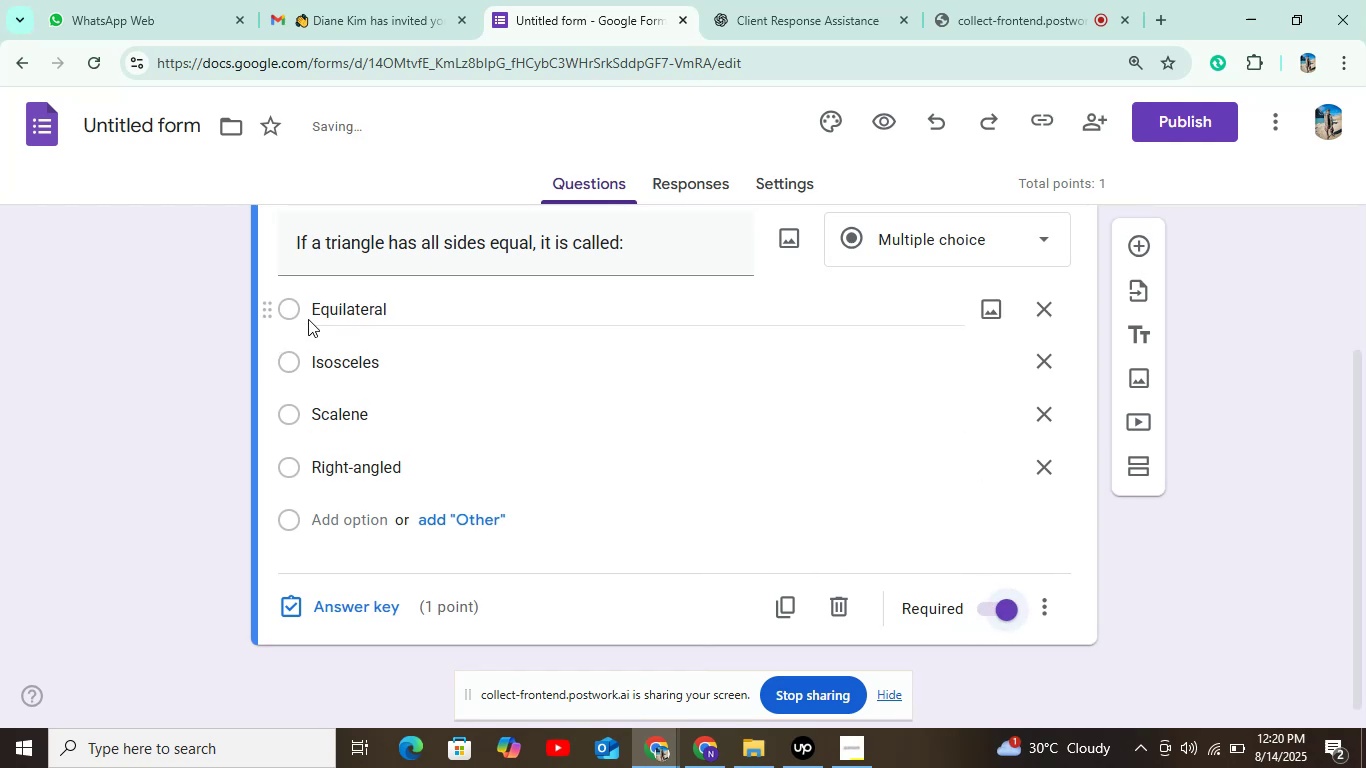 
left_click([293, 310])
 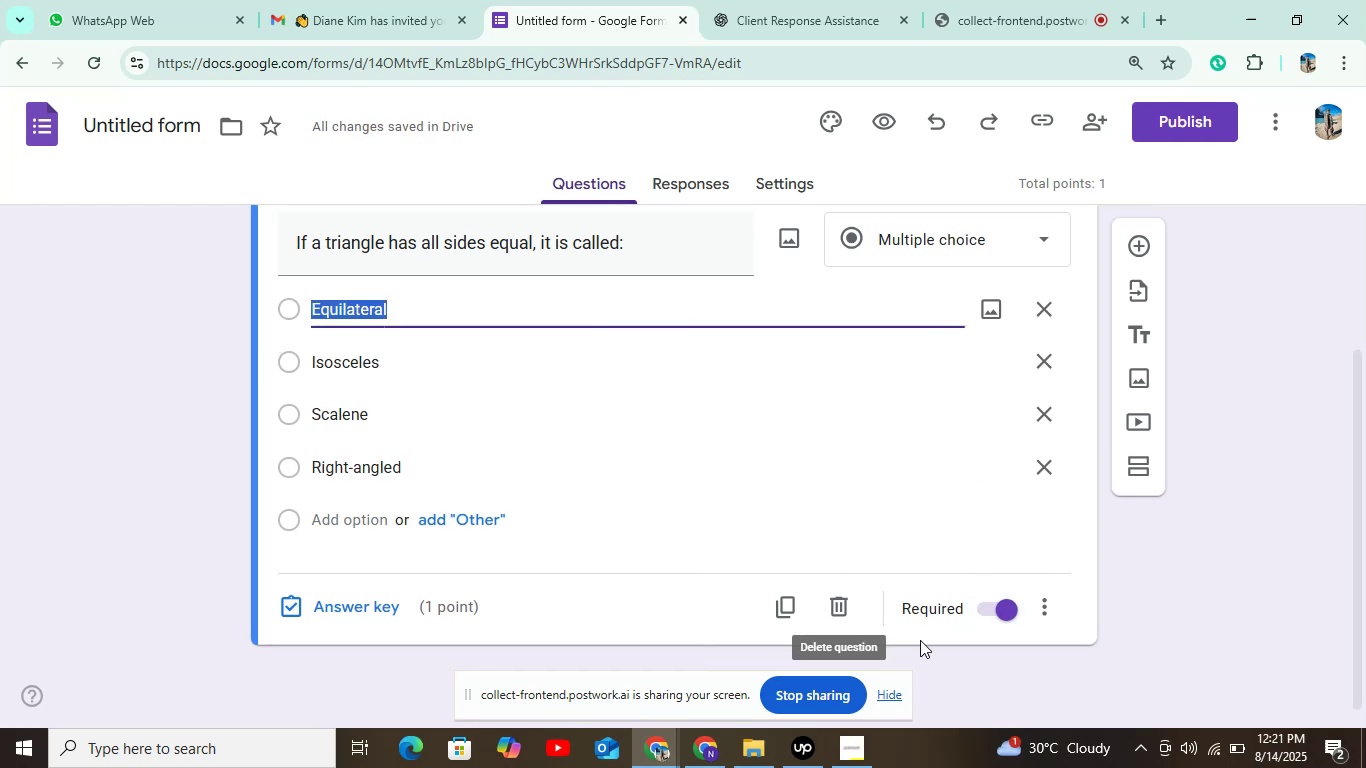 
left_click([1006, 606])
 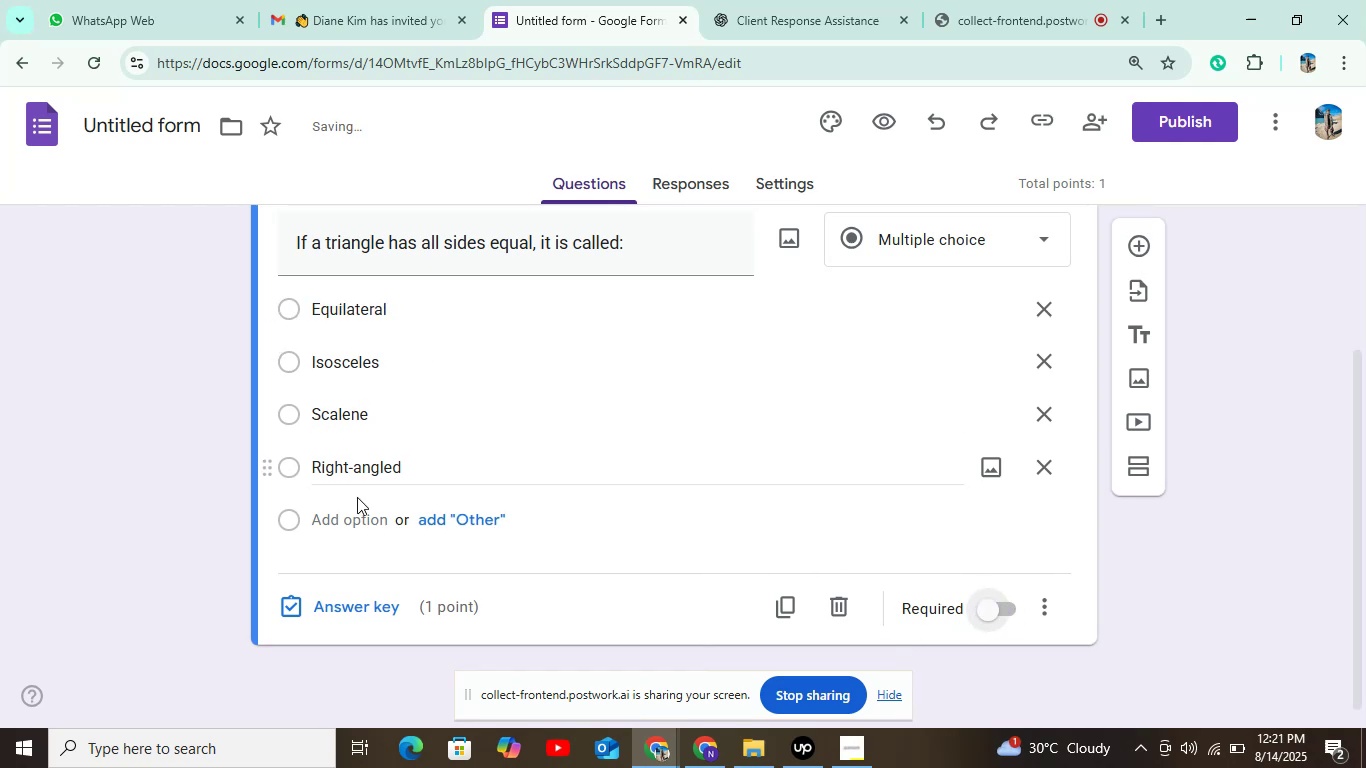 
left_click([382, 605])
 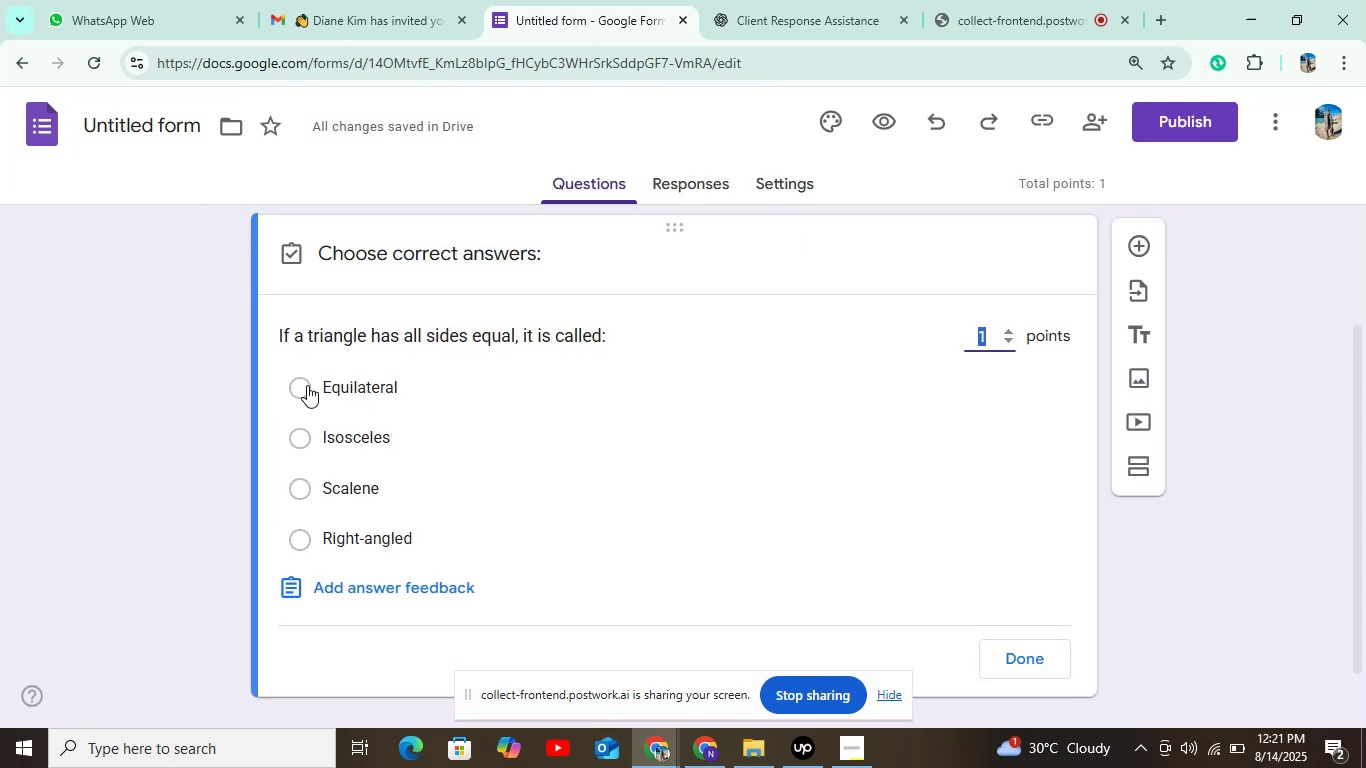 
left_click([307, 385])
 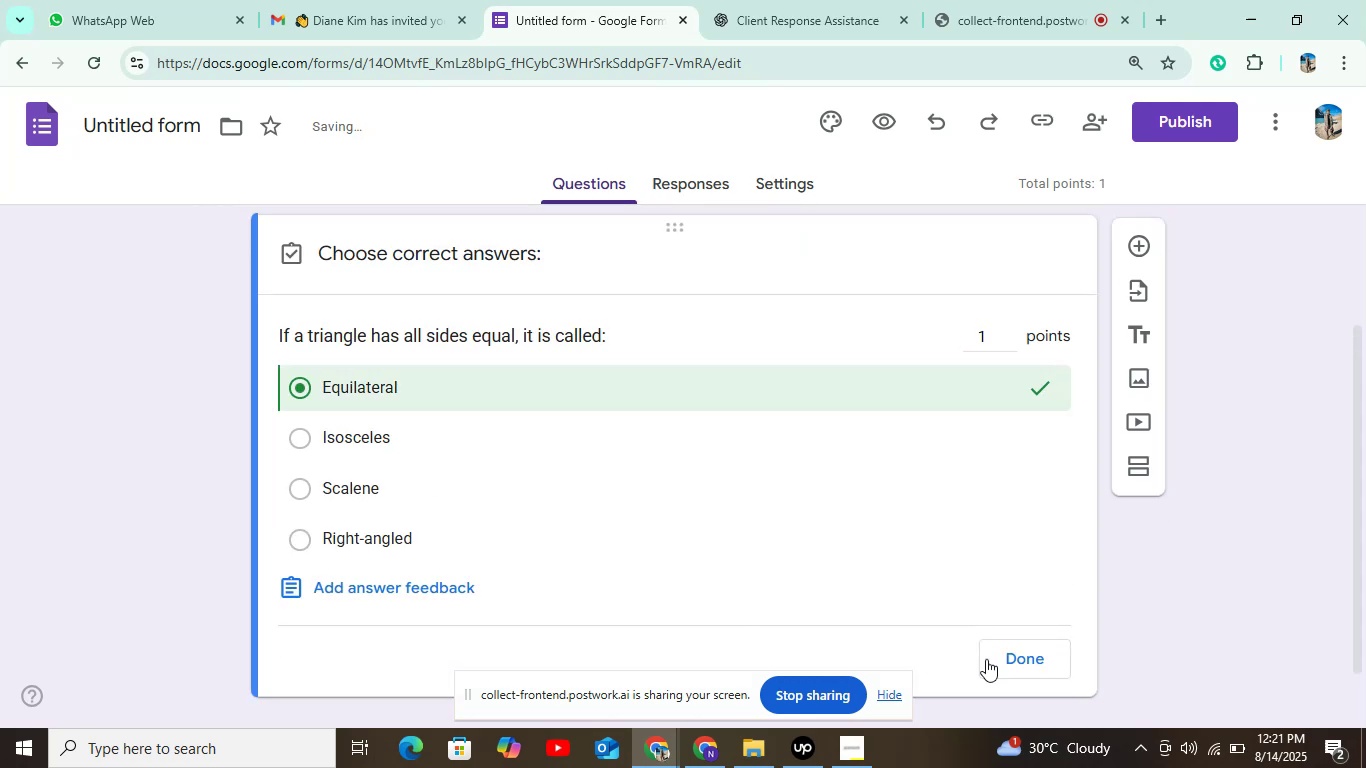 
left_click([1003, 655])
 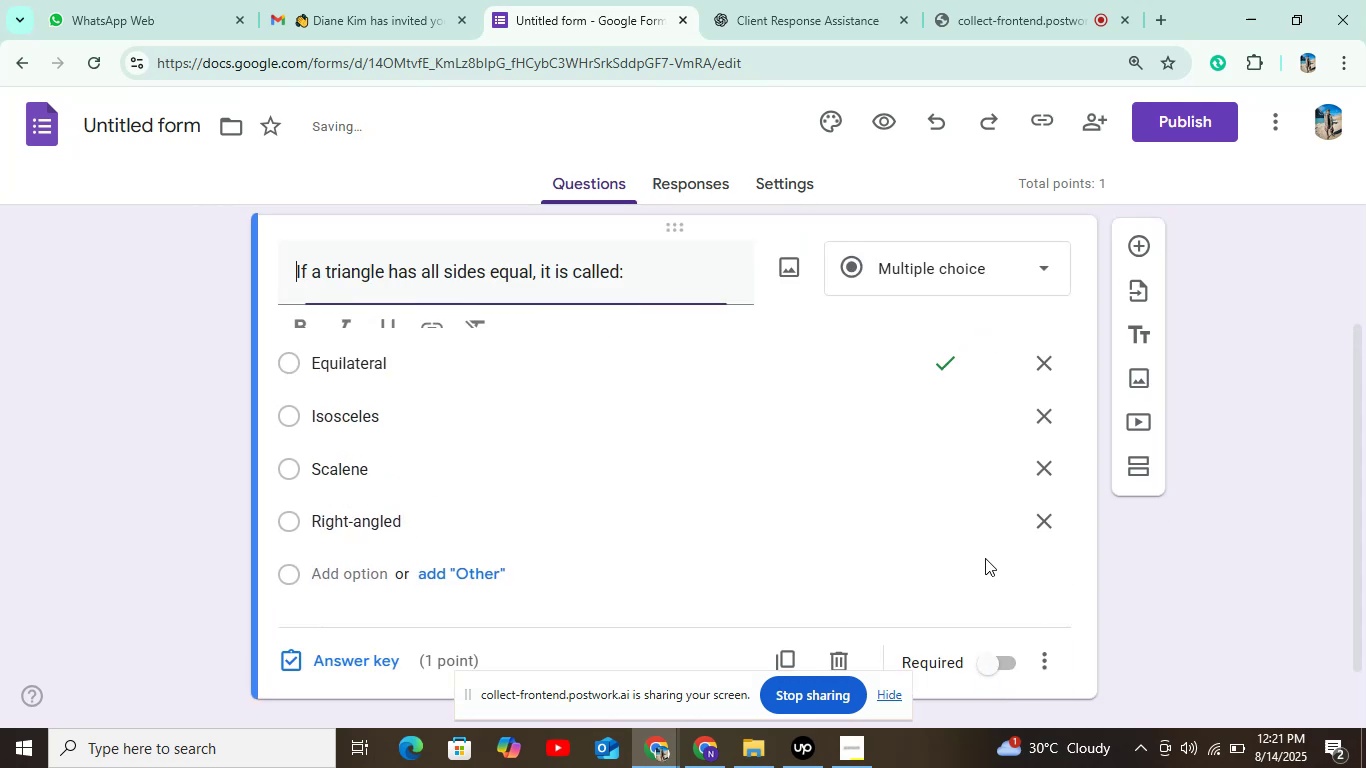 
scroll: coordinate [975, 538], scroll_direction: down, amount: 2.0
 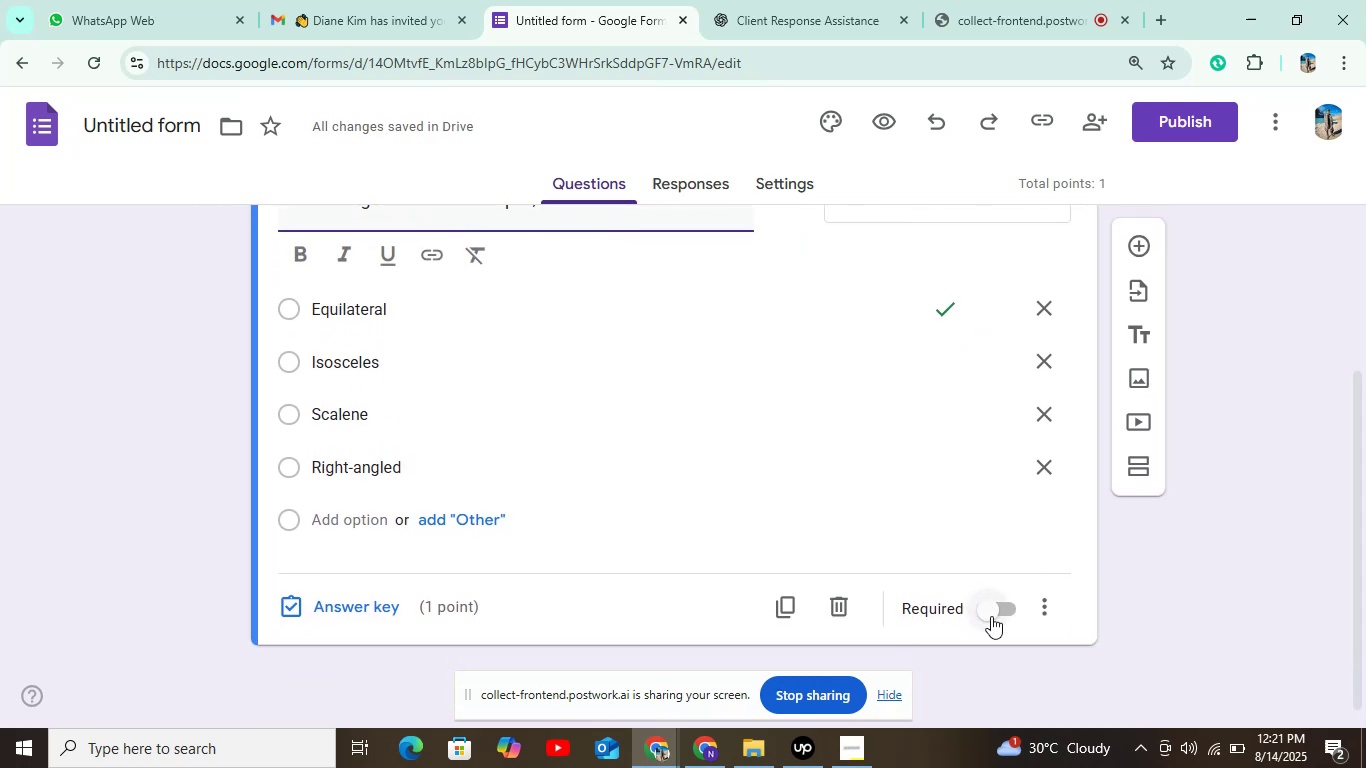 
left_click([1002, 608])
 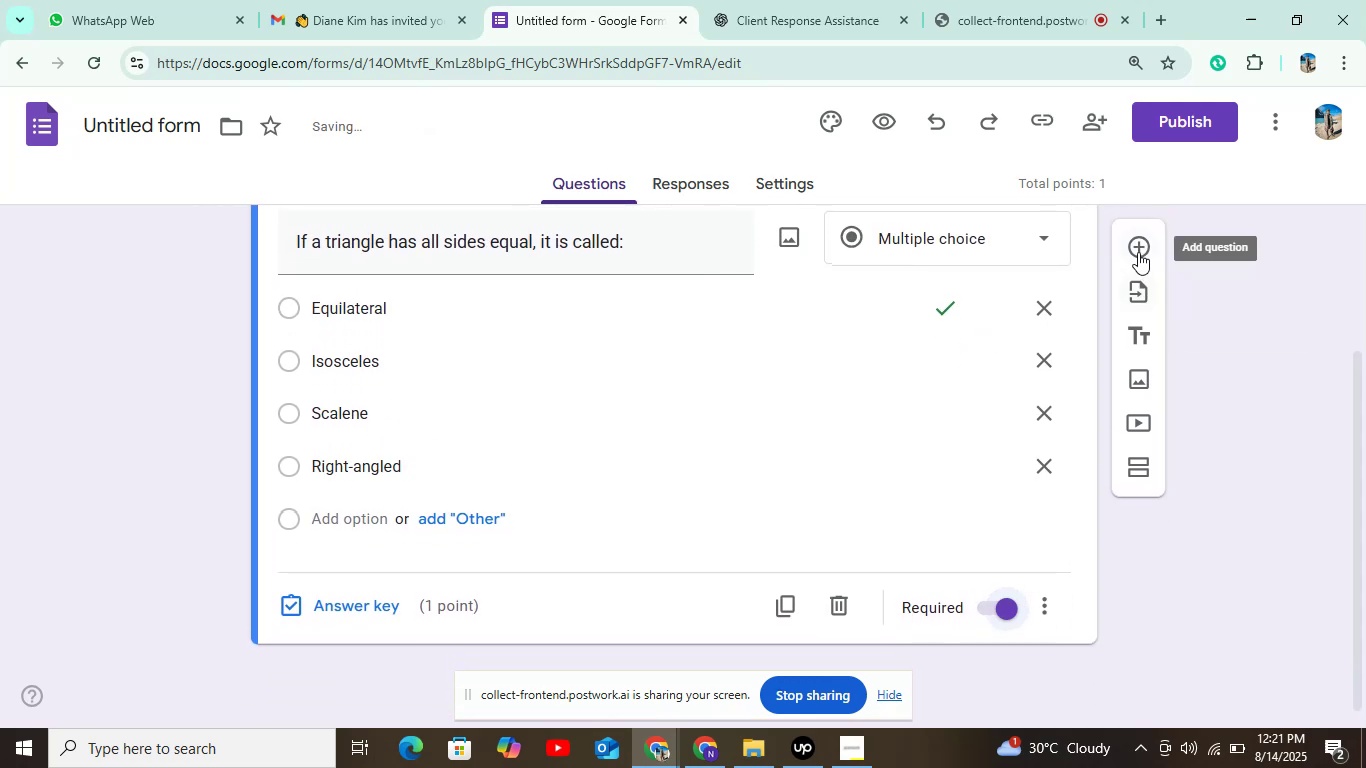 
left_click([1138, 252])
 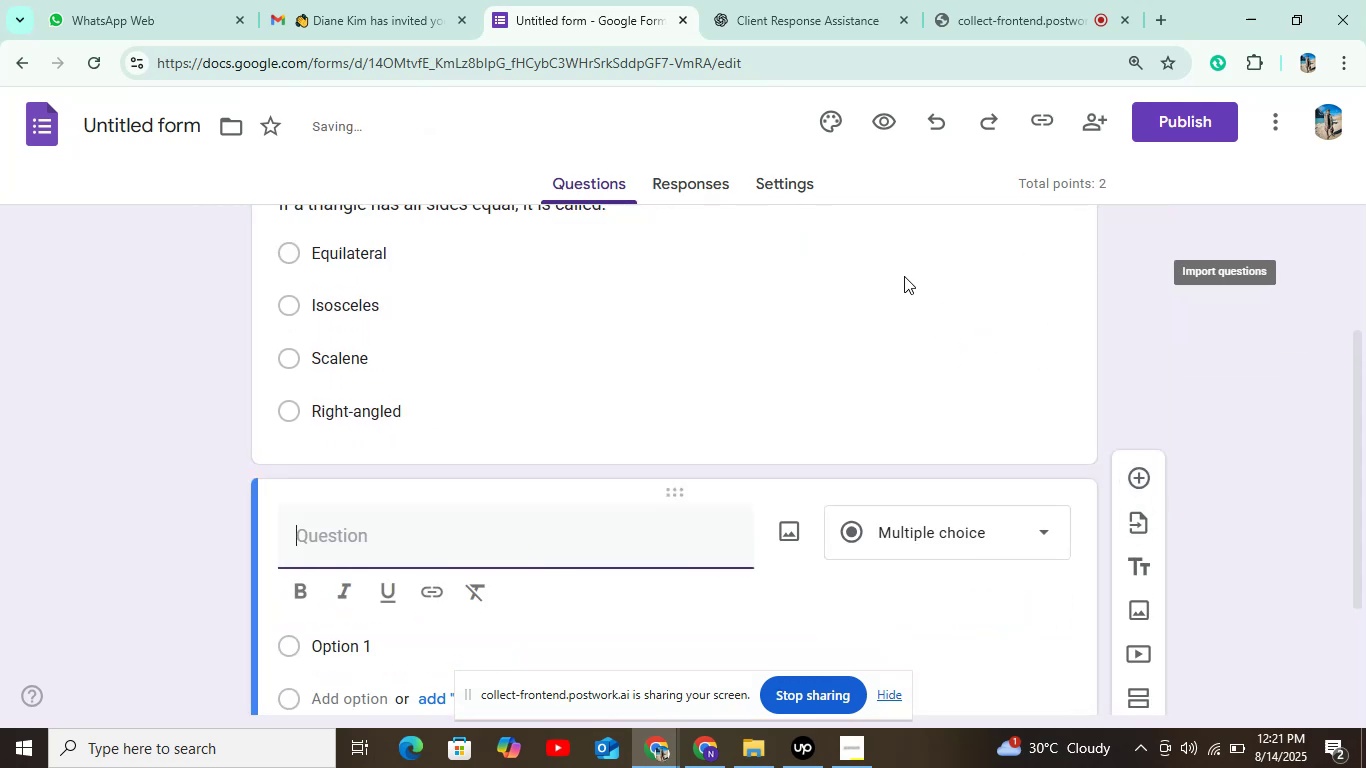 
scroll: coordinate [808, 269], scroll_direction: down, amount: 3.0
 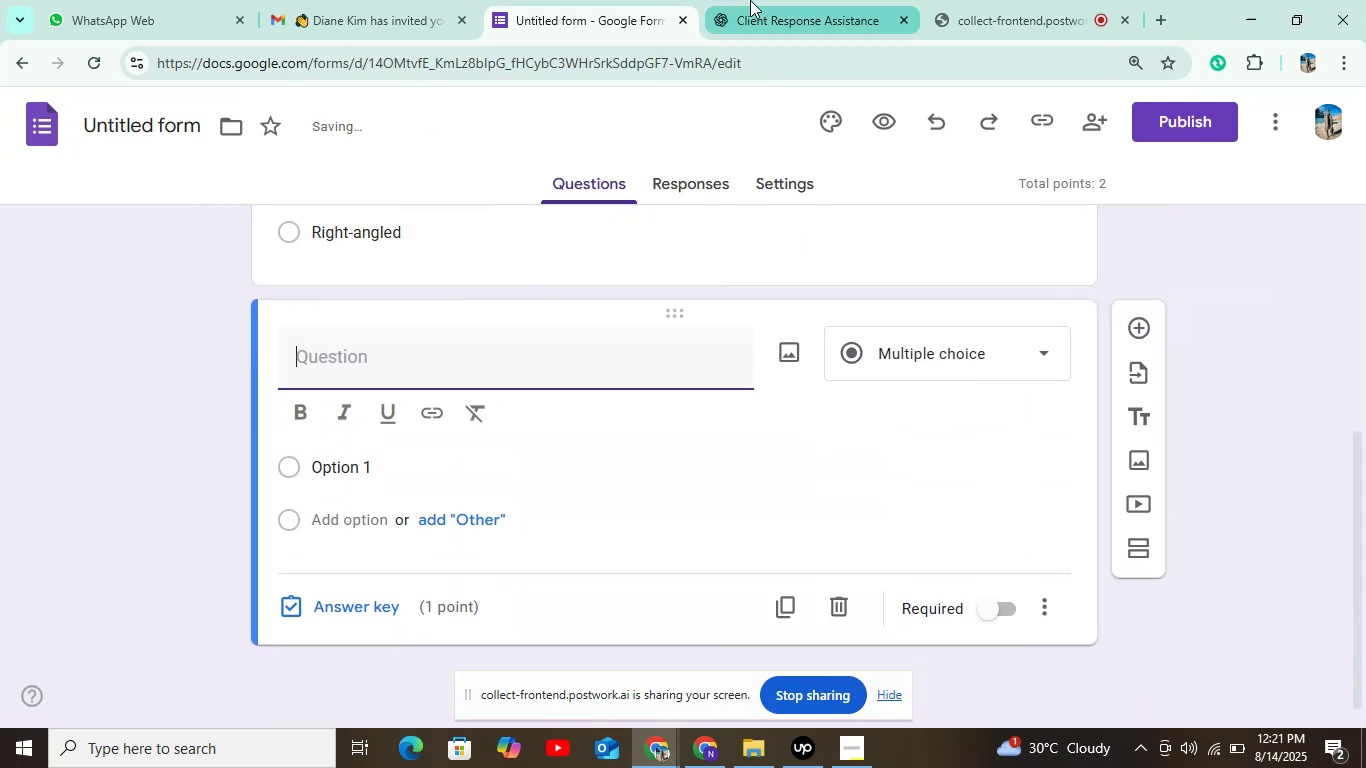 
left_click([757, 6])
 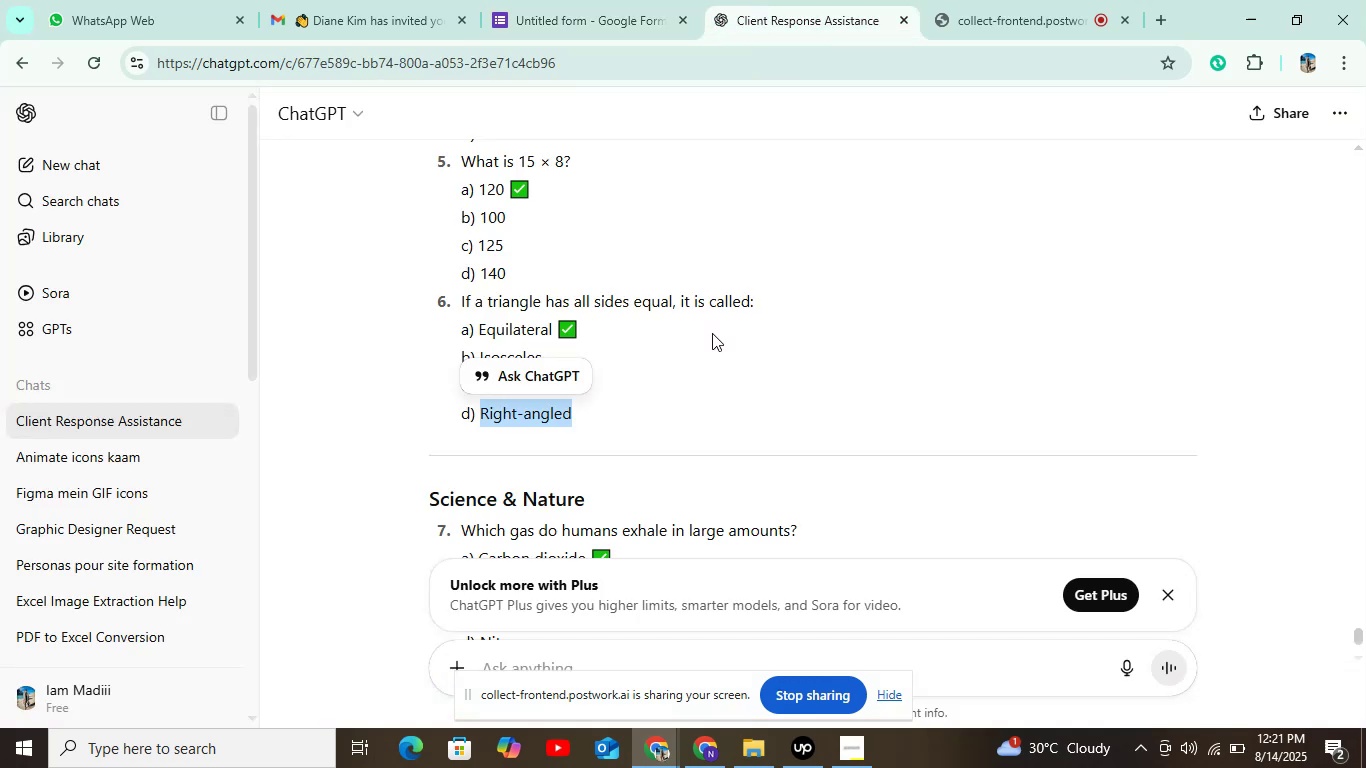 
scroll: coordinate [606, 361], scroll_direction: down, amount: 3.0
 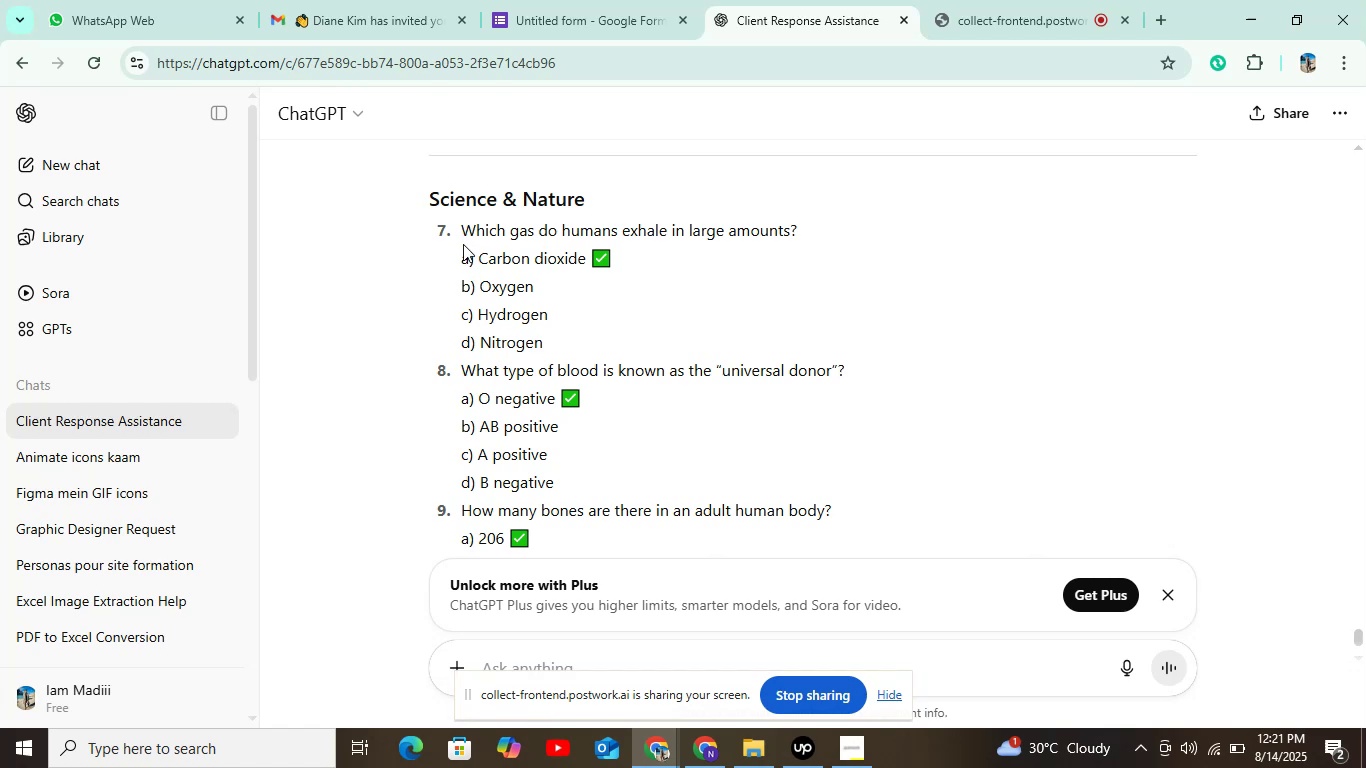 
left_click_drag(start_coordinate=[463, 229], to_coordinate=[862, 216])
 